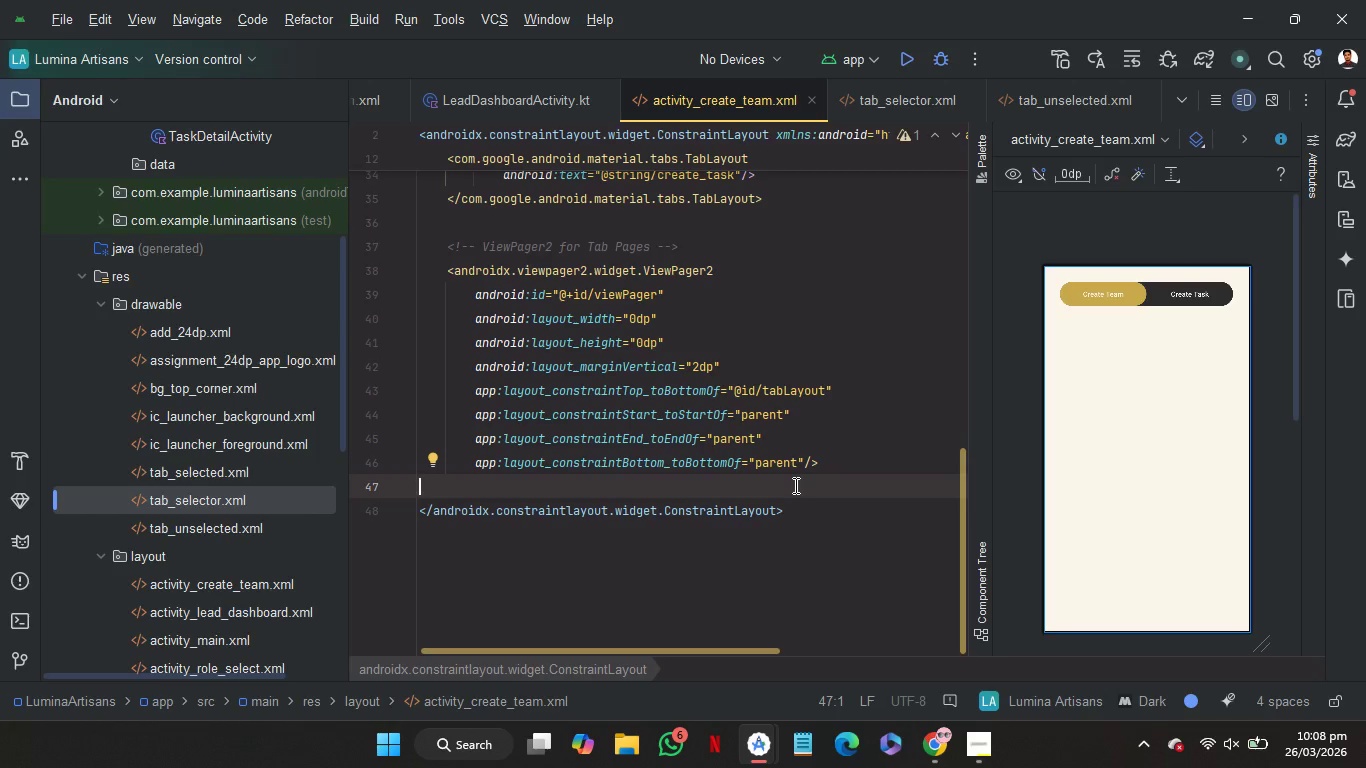 
wait(49.78)
 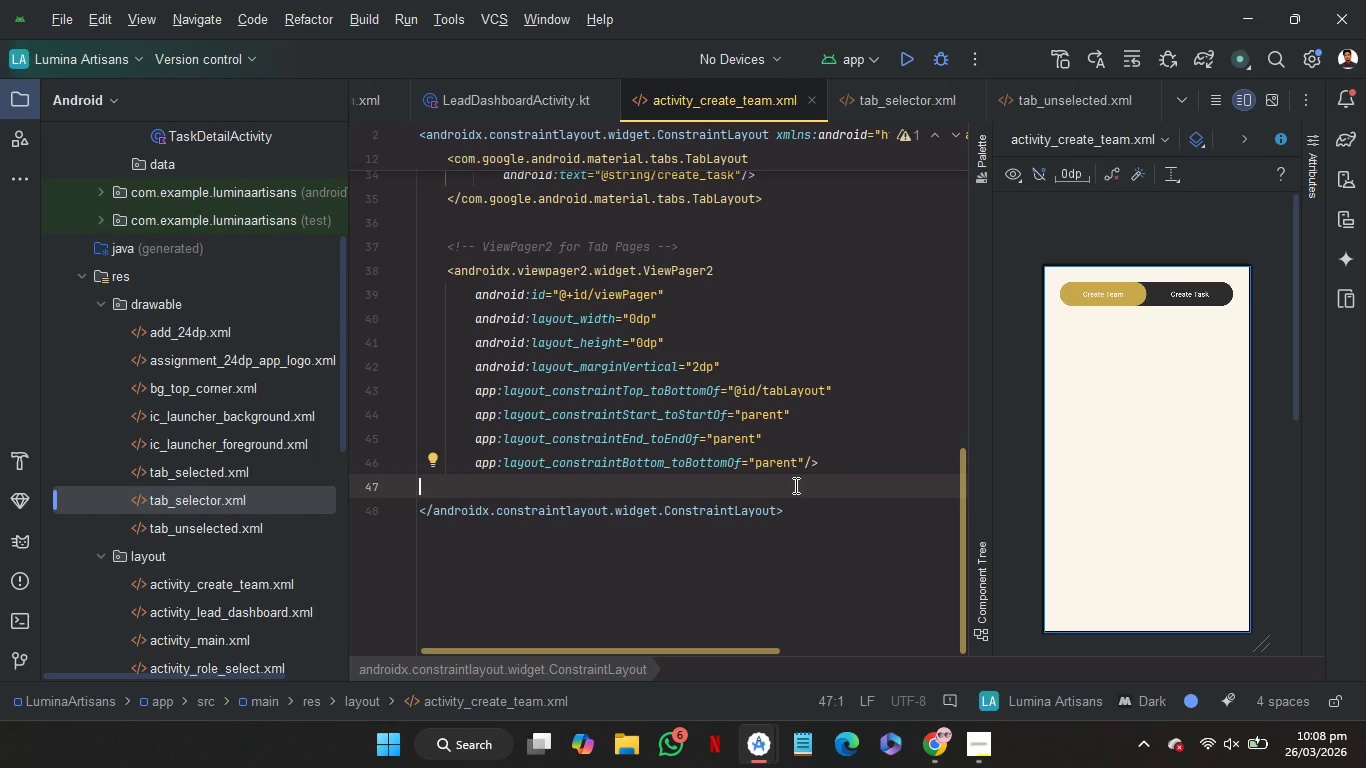 
scroll: coordinate [794, 485], scroll_direction: up, amount: 15.0
 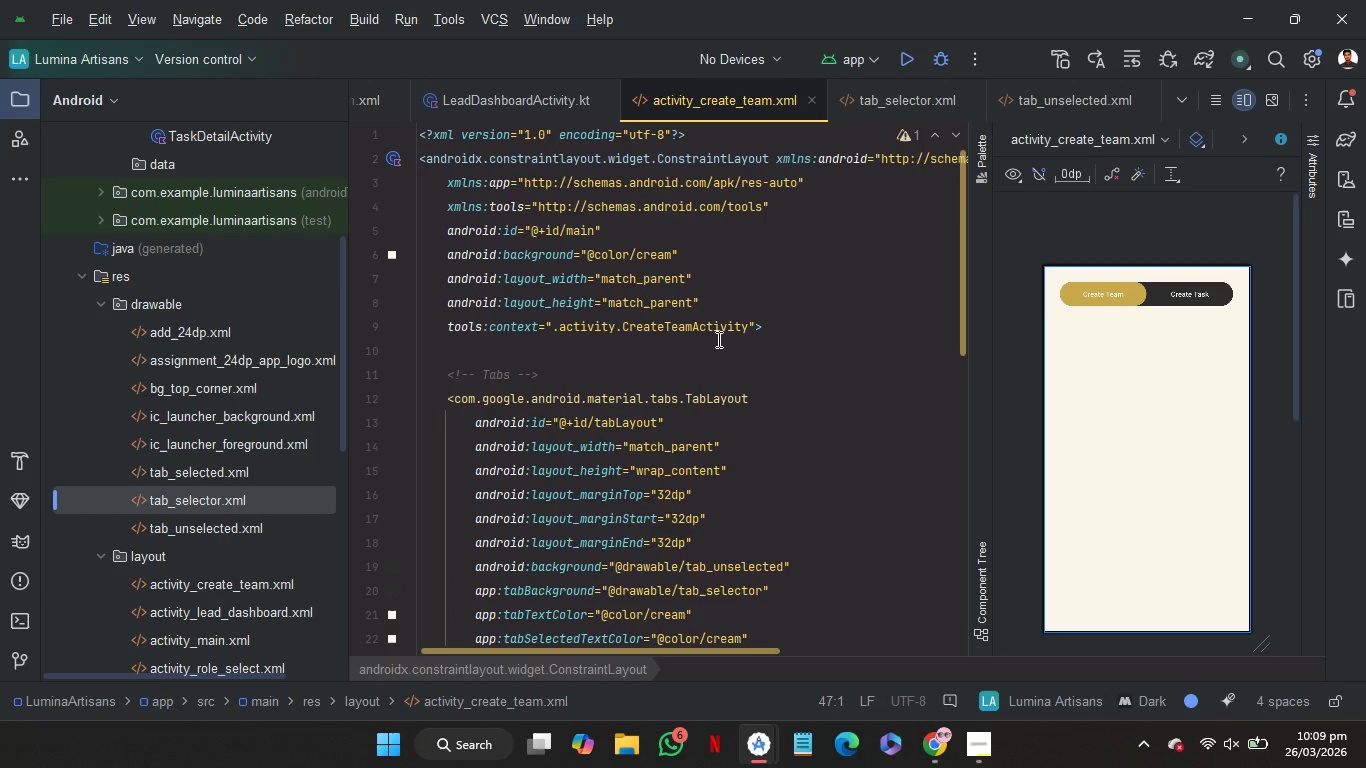 
left_click([717, 339])
 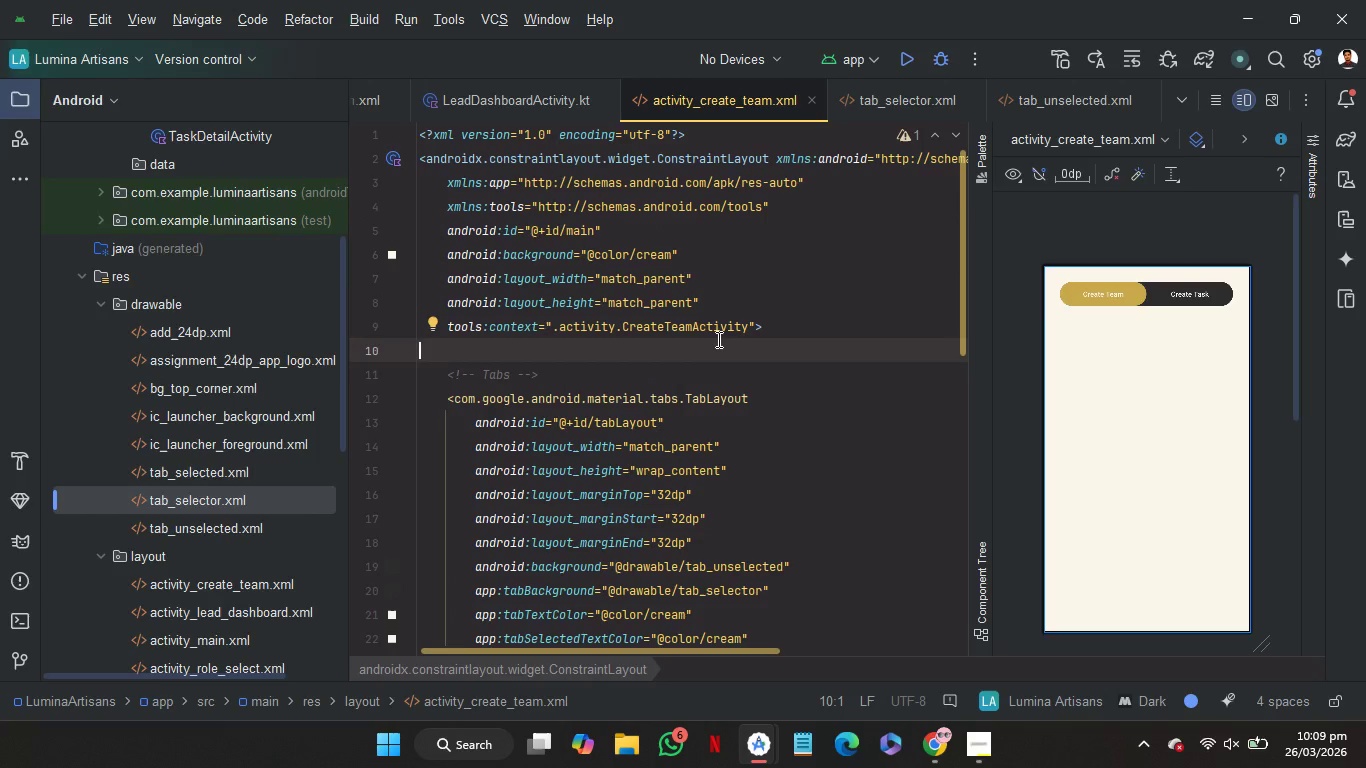 
wait(8.34)
 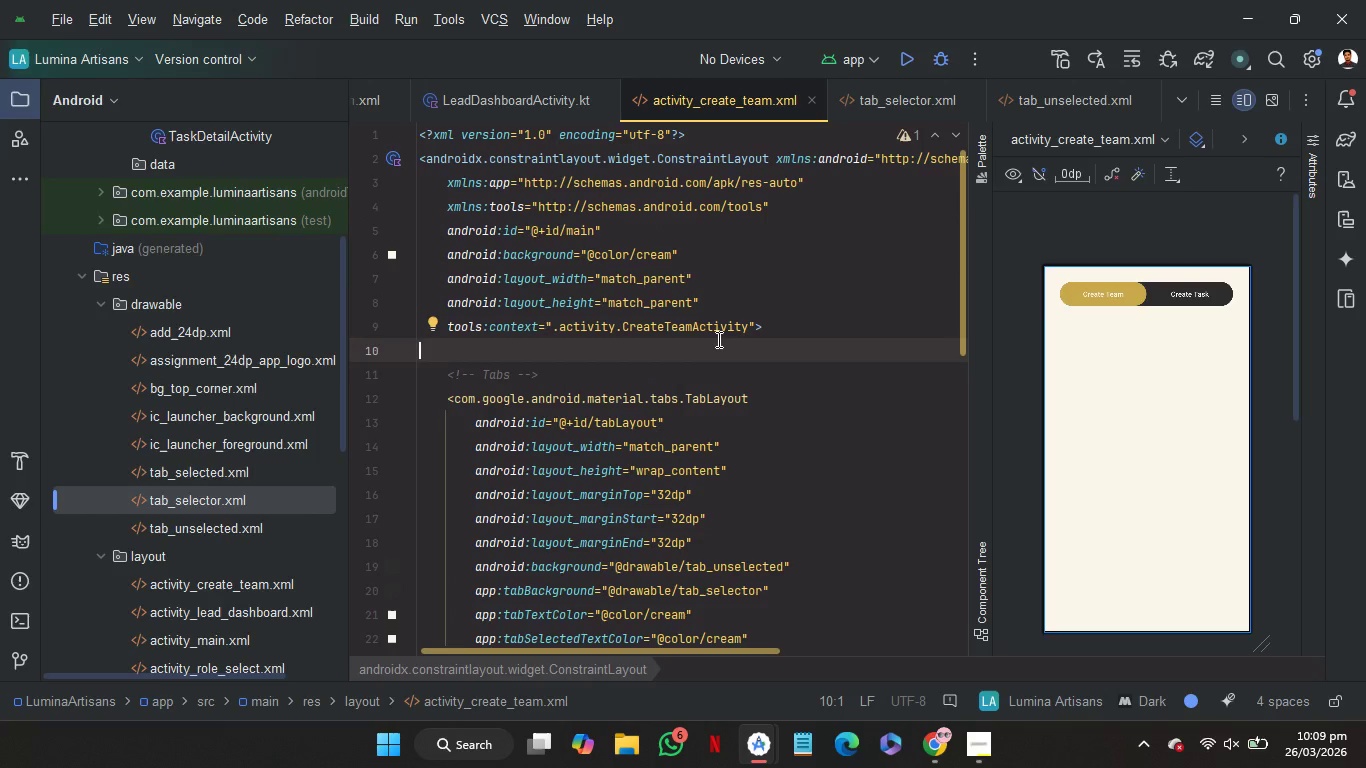 
scroll: coordinate [225, 473], scroll_direction: up, amount: 28.0
 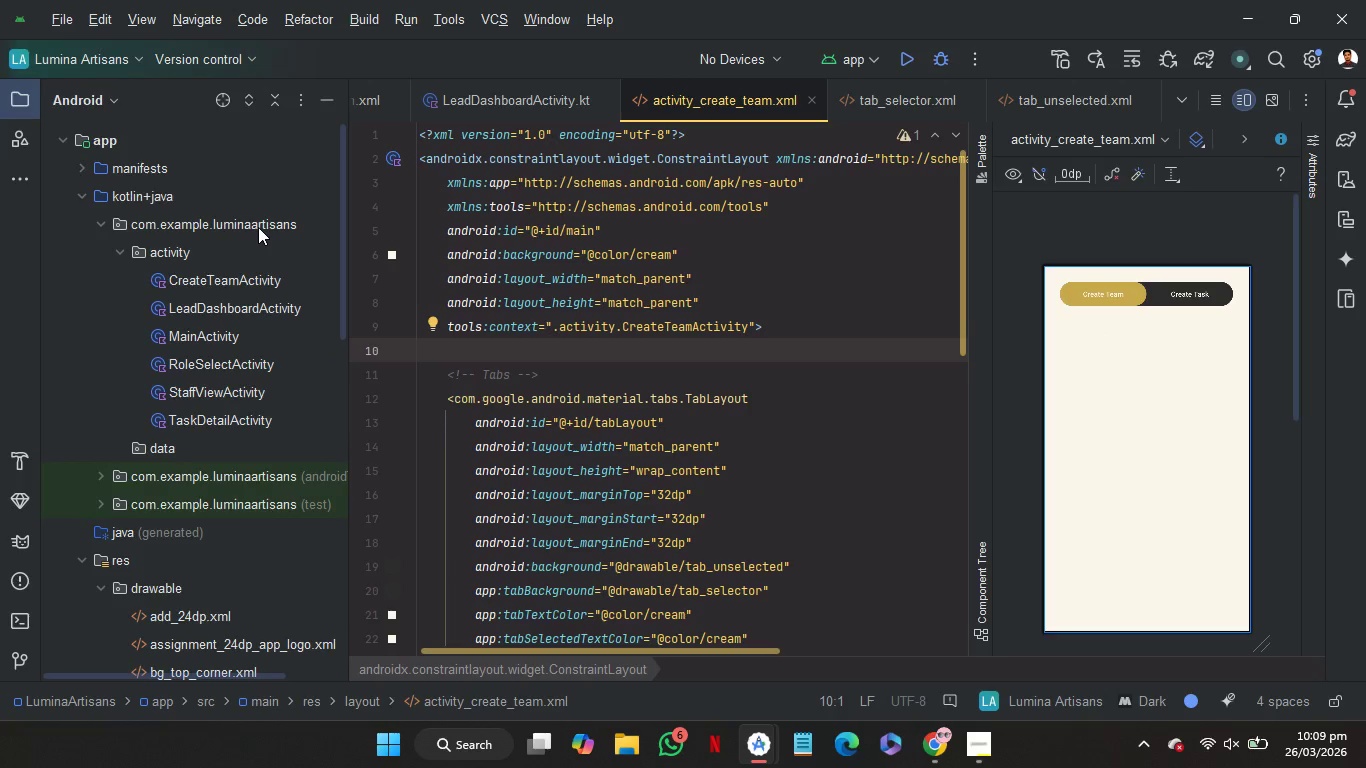 
wait(6.13)
 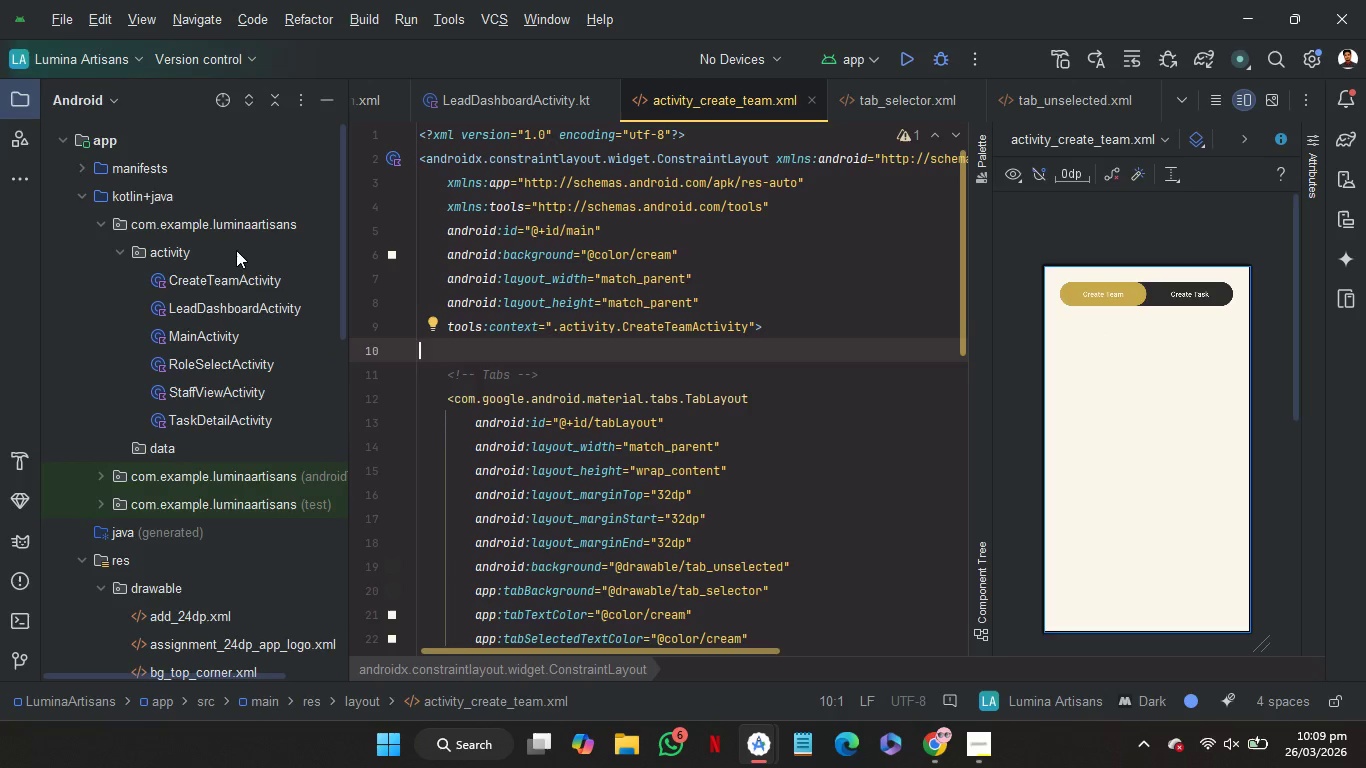 
left_click([258, 227])
 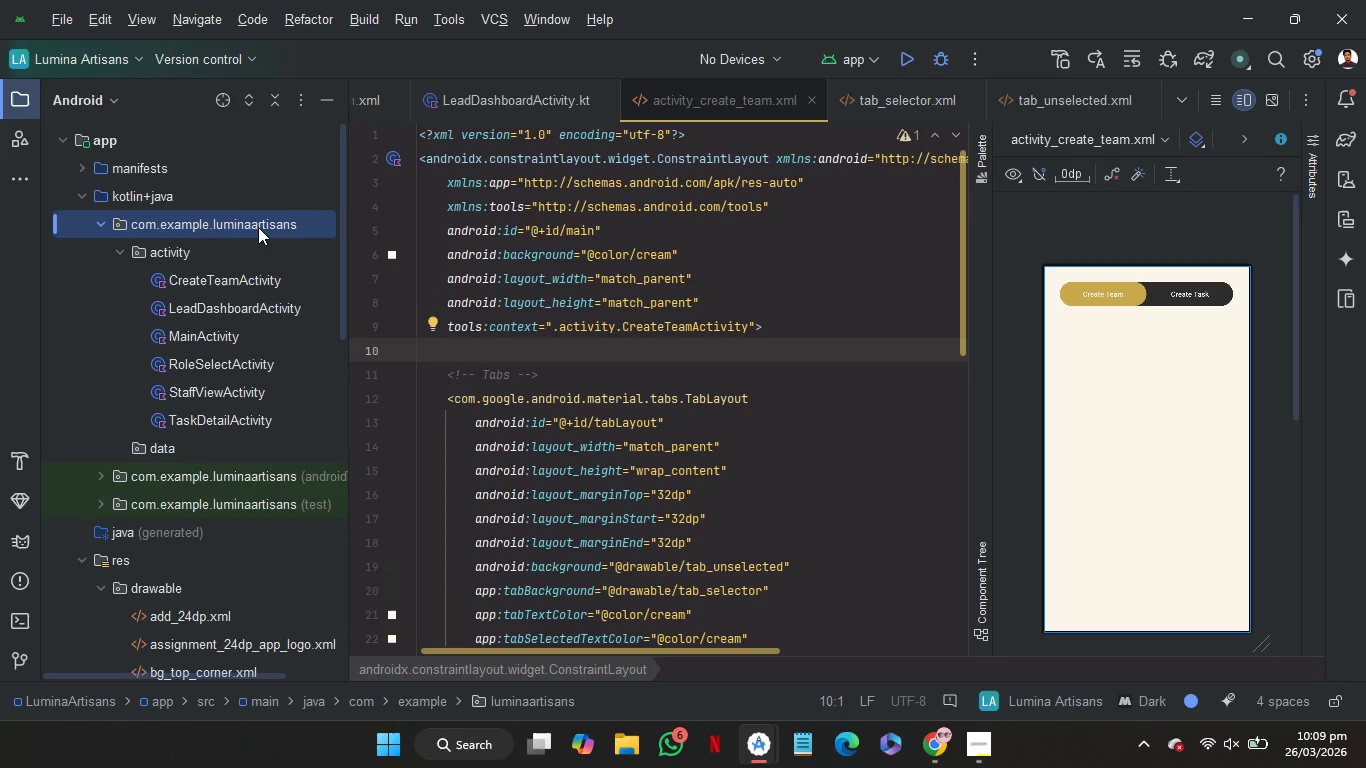 
right_click([258, 227])
 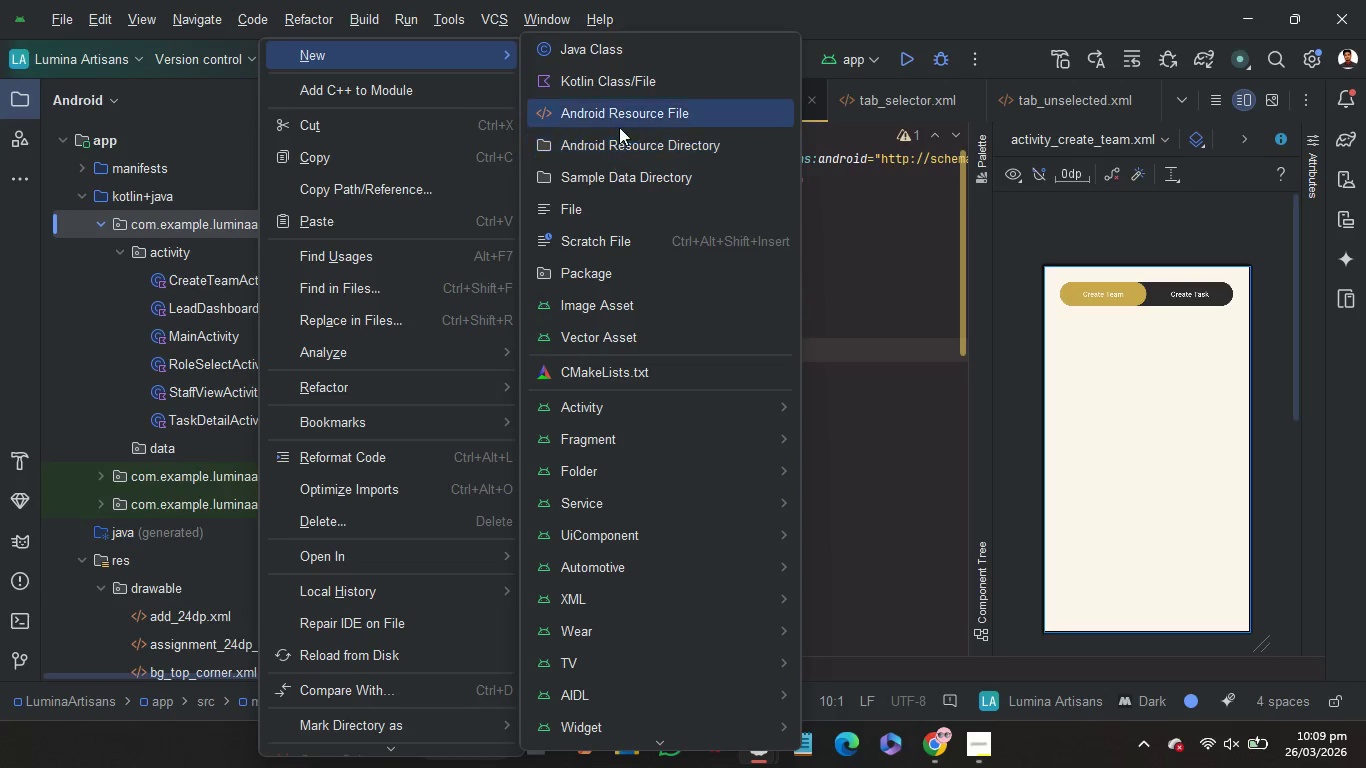 
wait(8.69)
 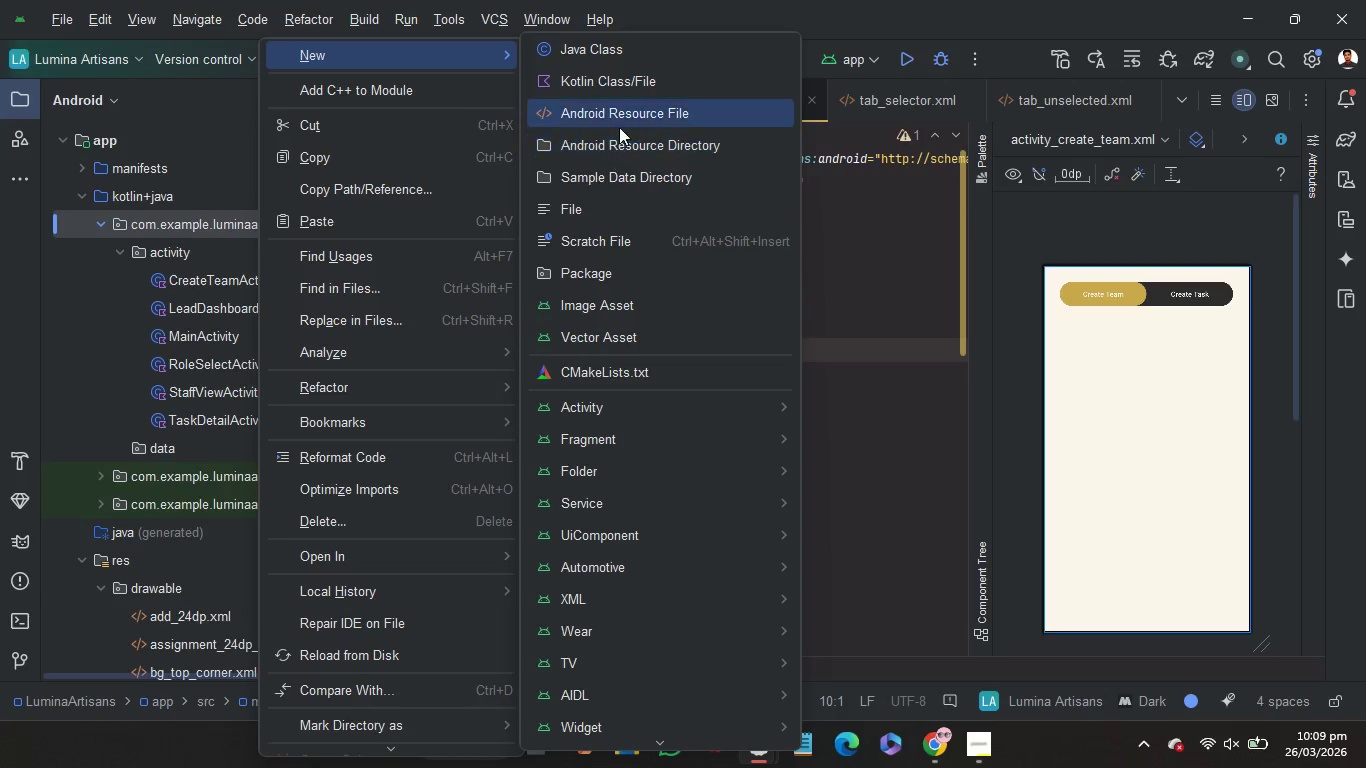 
left_click([659, 275])
 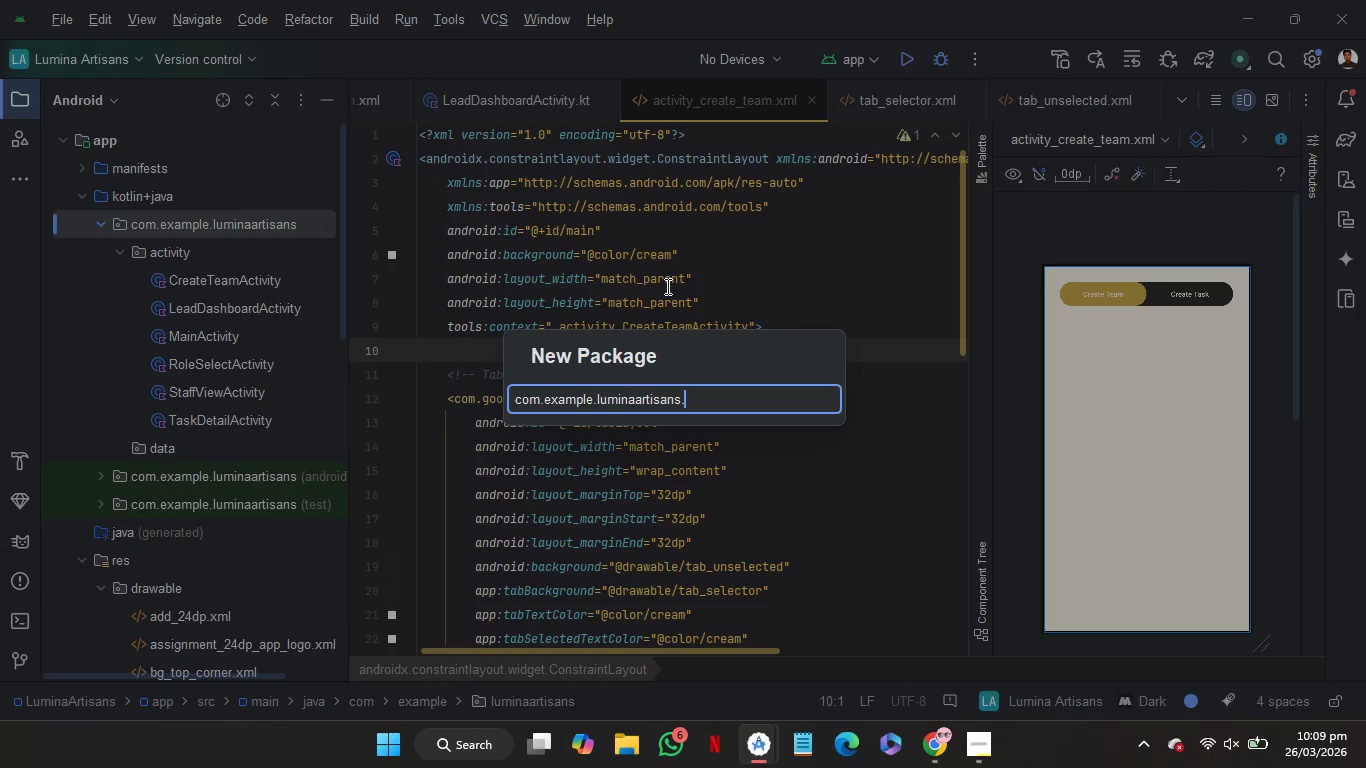 
type(fragments)
 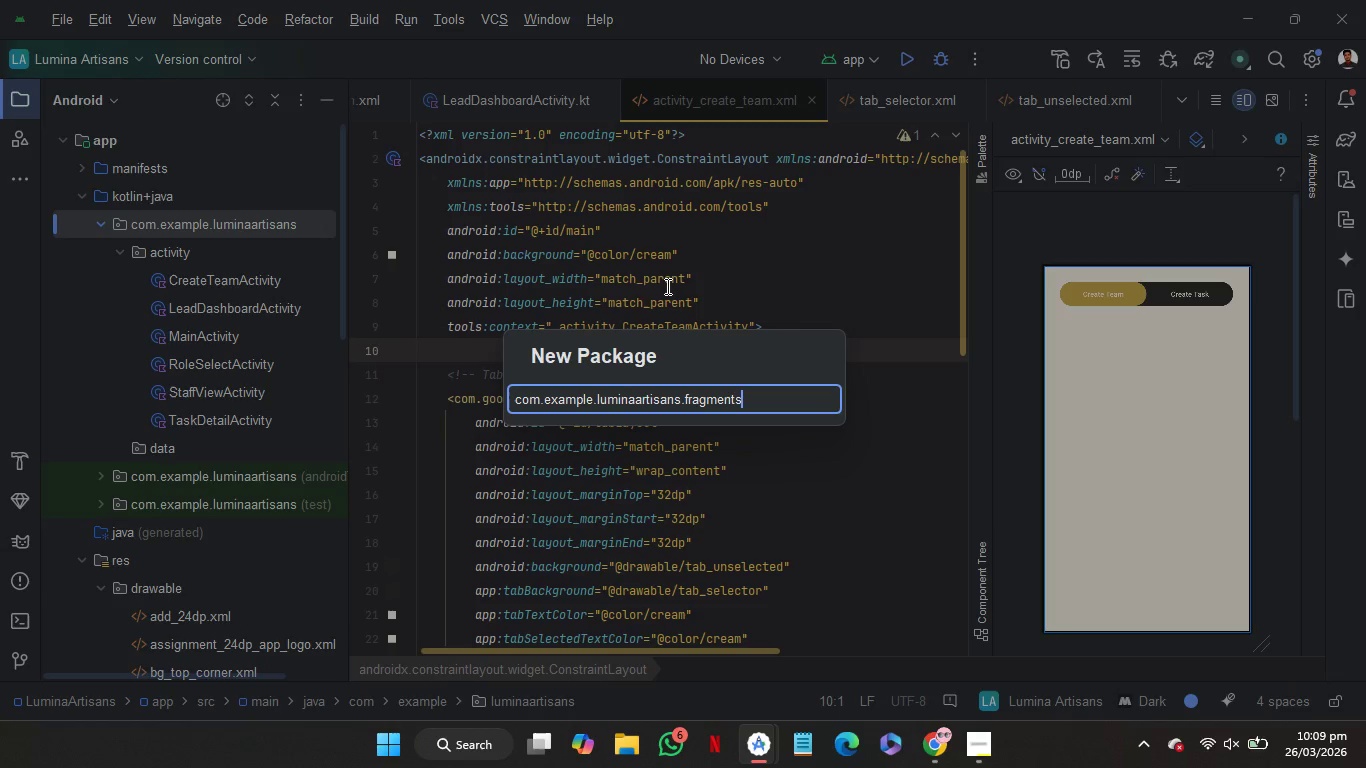 
key(Enter)
 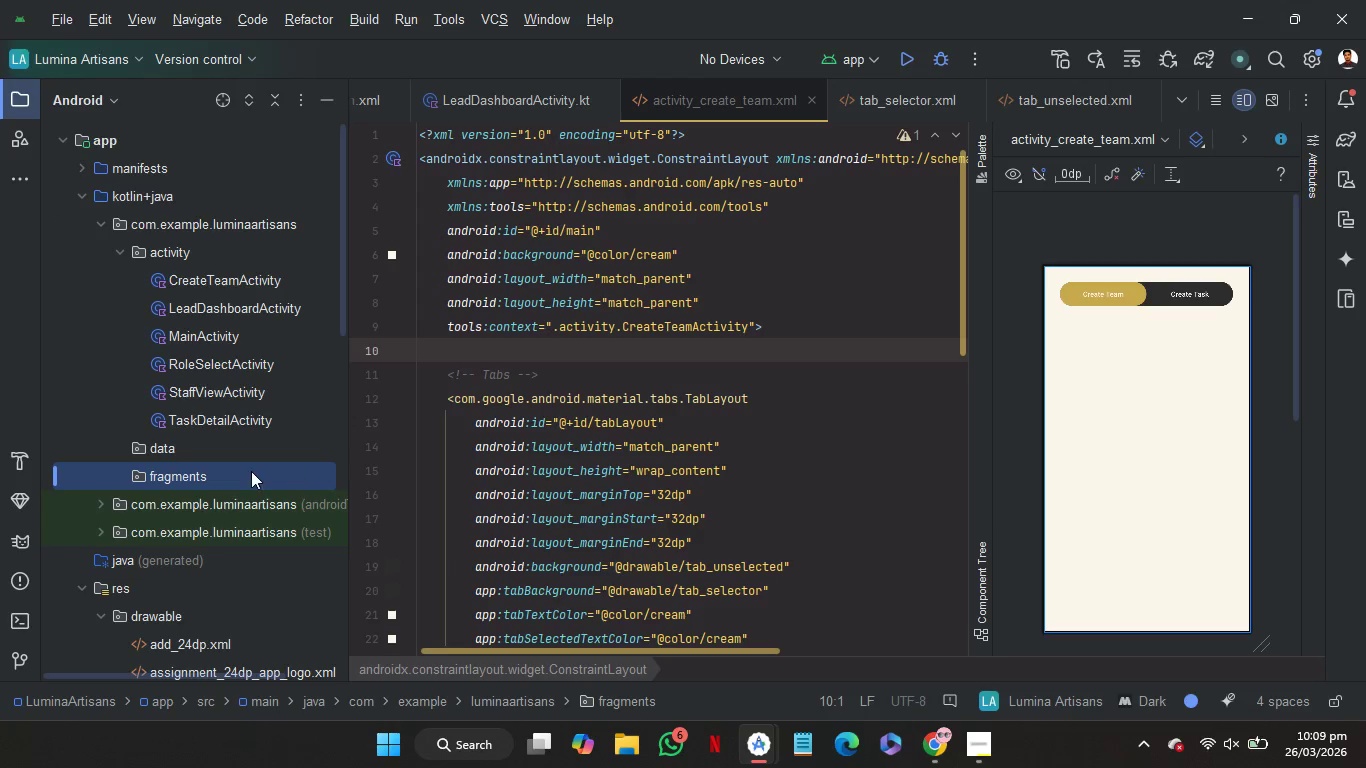 
left_click([244, 471])
 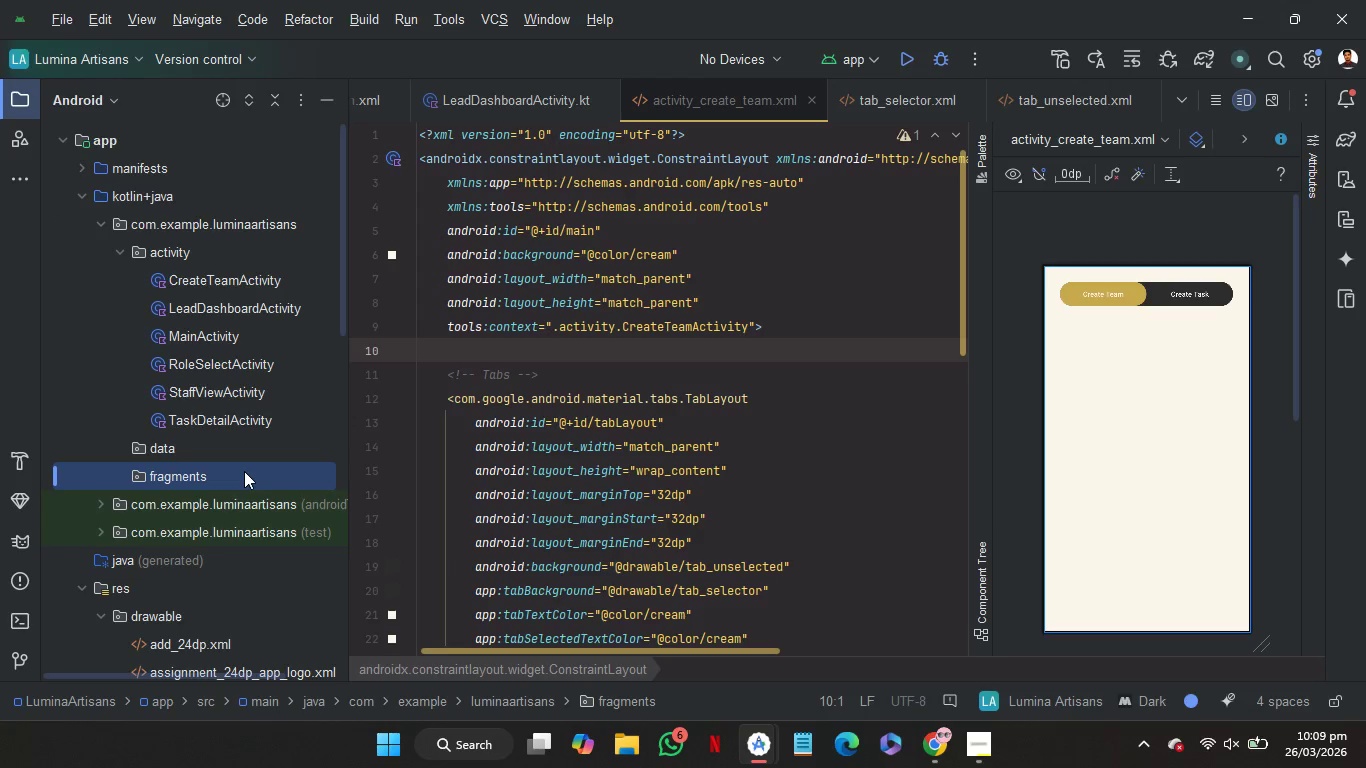 
right_click([244, 471])
 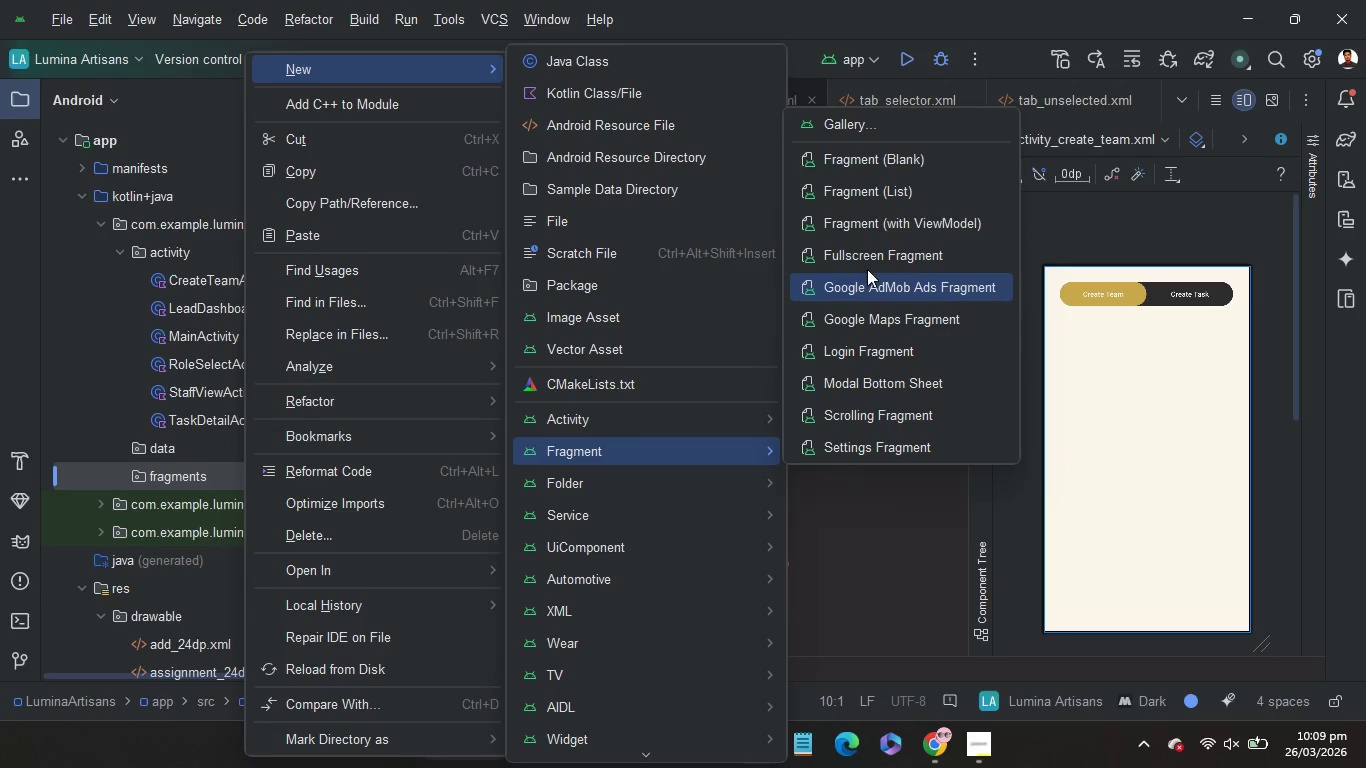 
wait(7.98)
 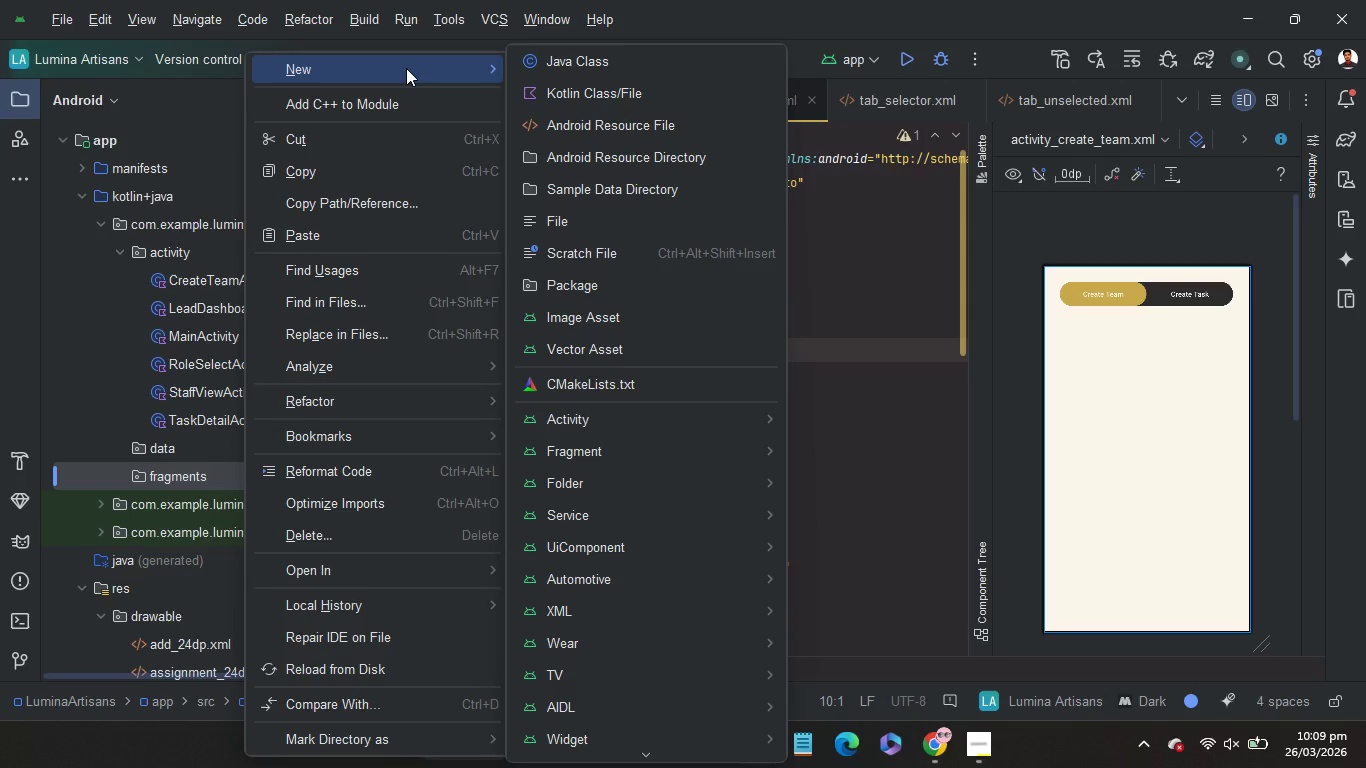 
left_click([864, 166])
 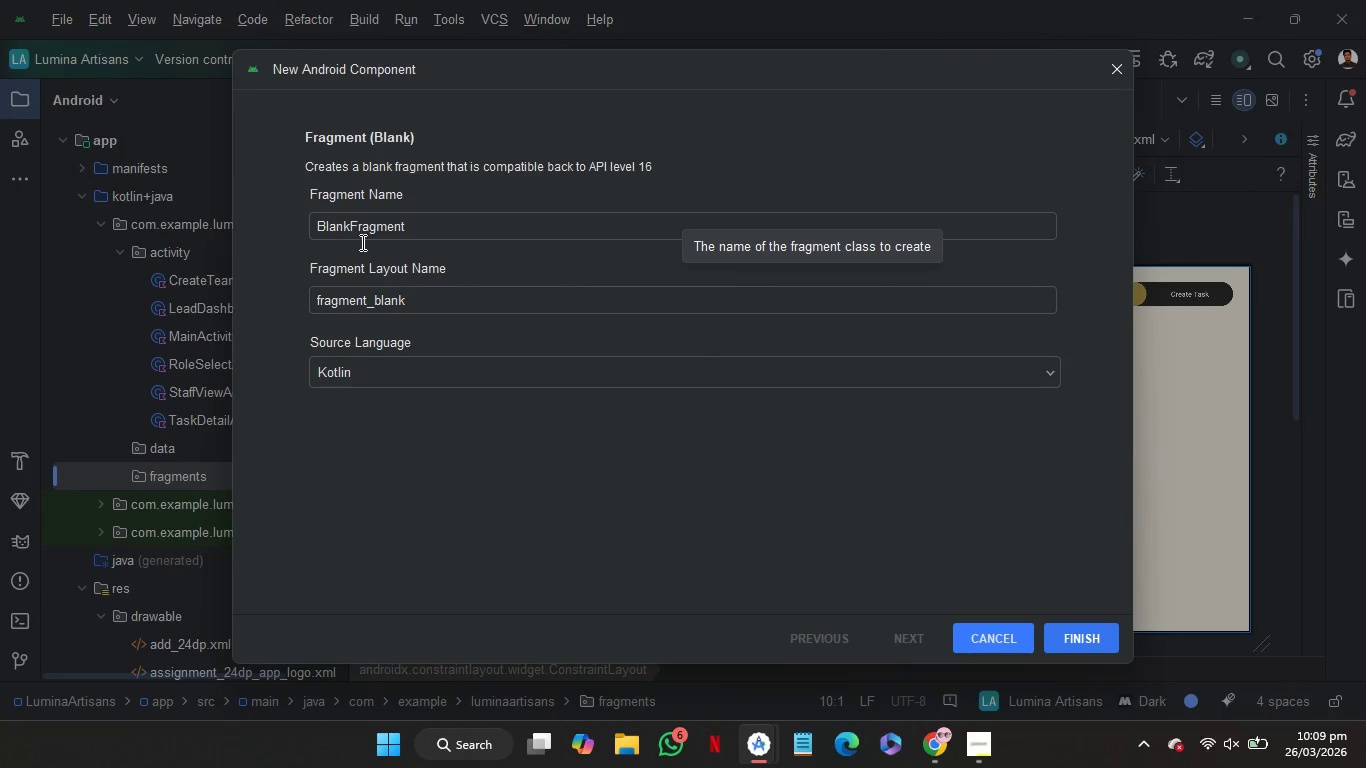 
left_click_drag(start_coordinate=[351, 237], to_coordinate=[344, 237])
 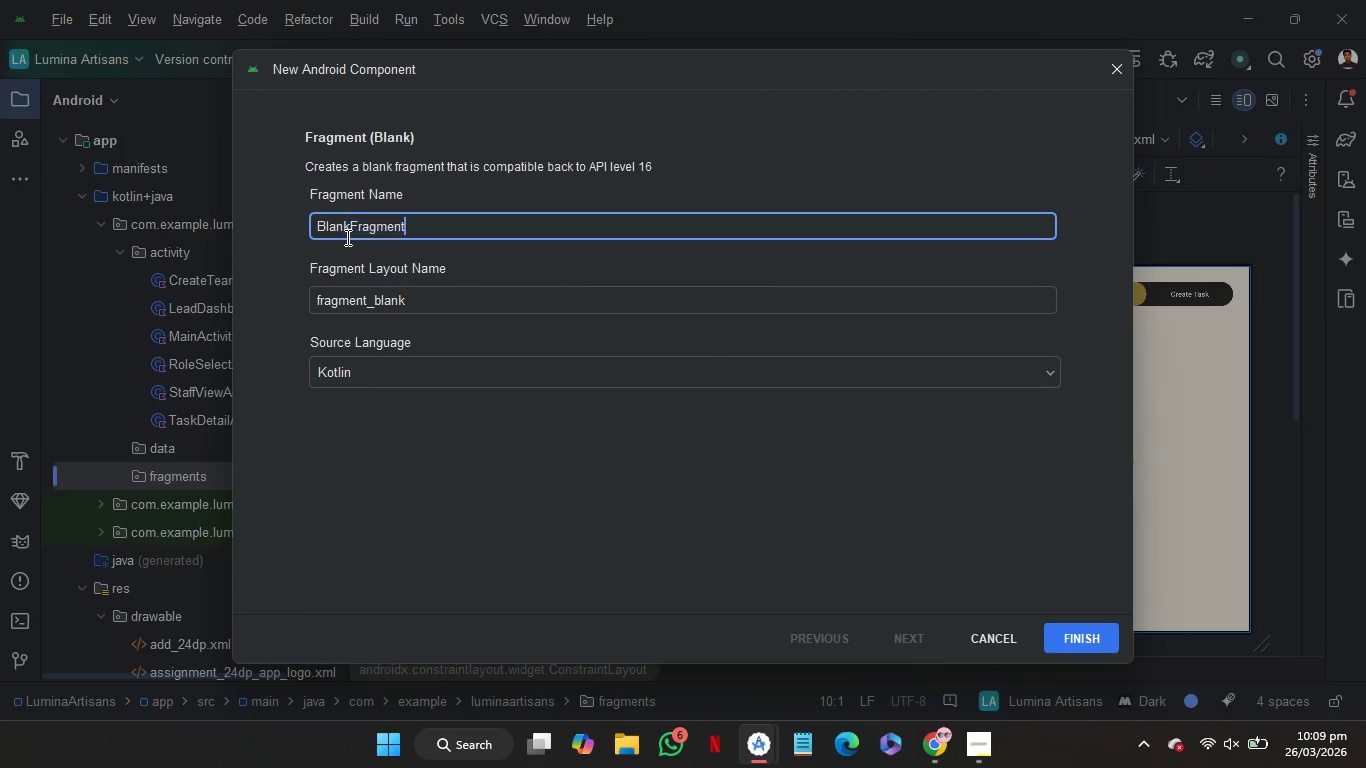 
left_click([346, 237])
 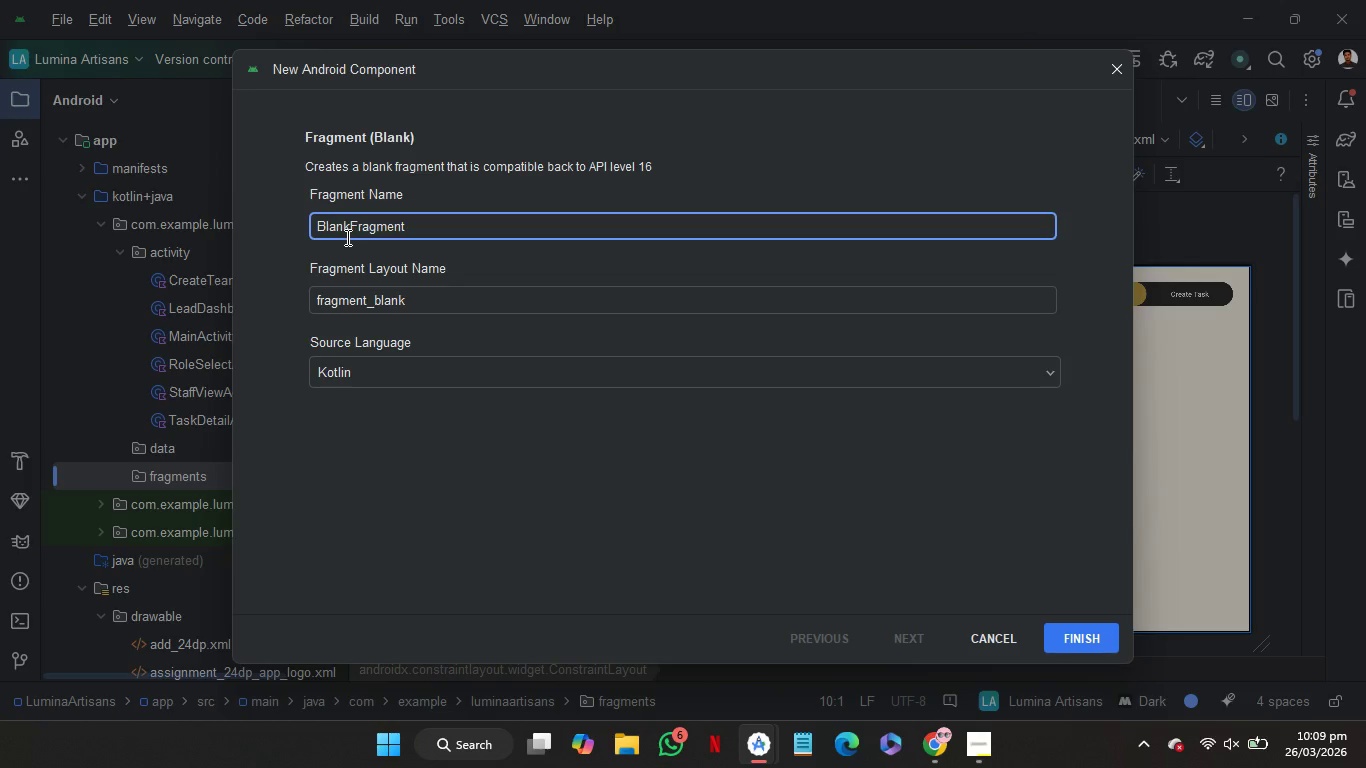 
hold_key(key=ArrowLeft, duration=0.83)
 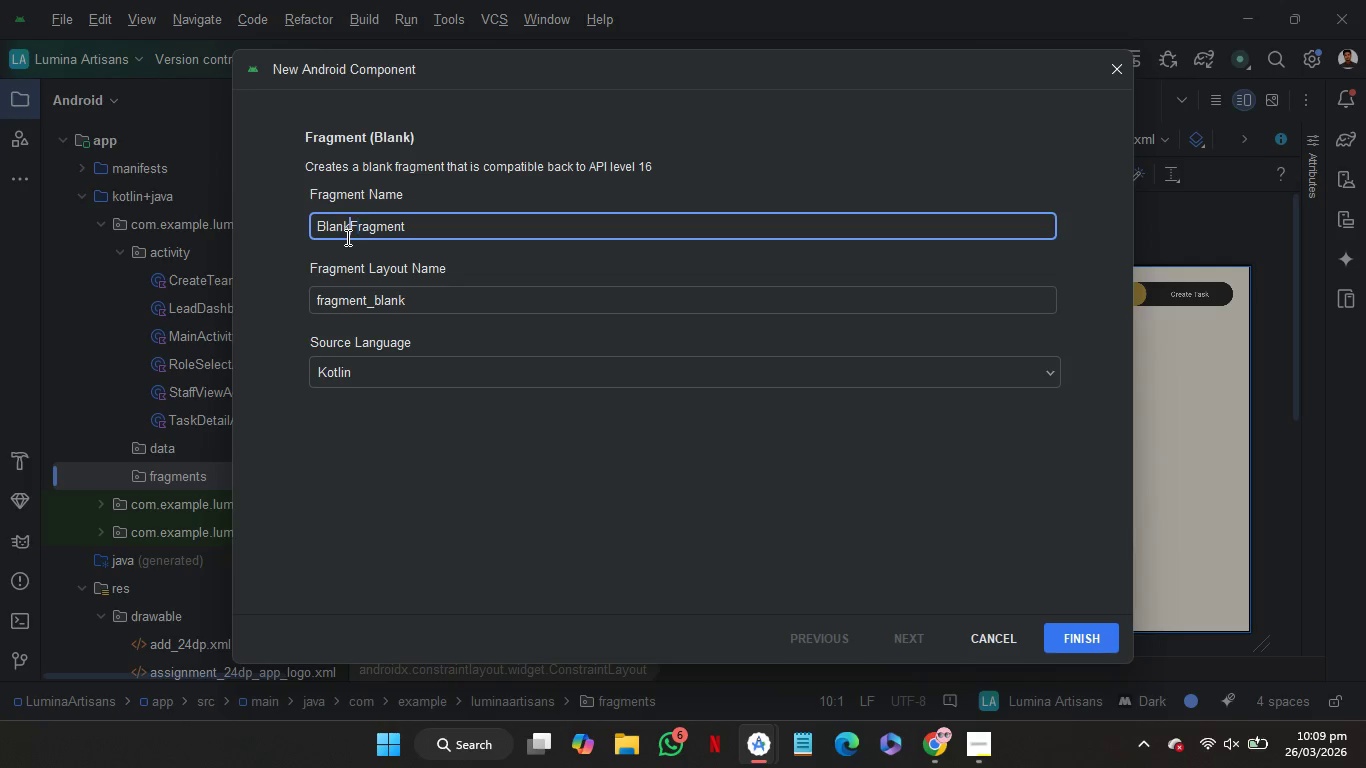 
key(ArrowLeft)
 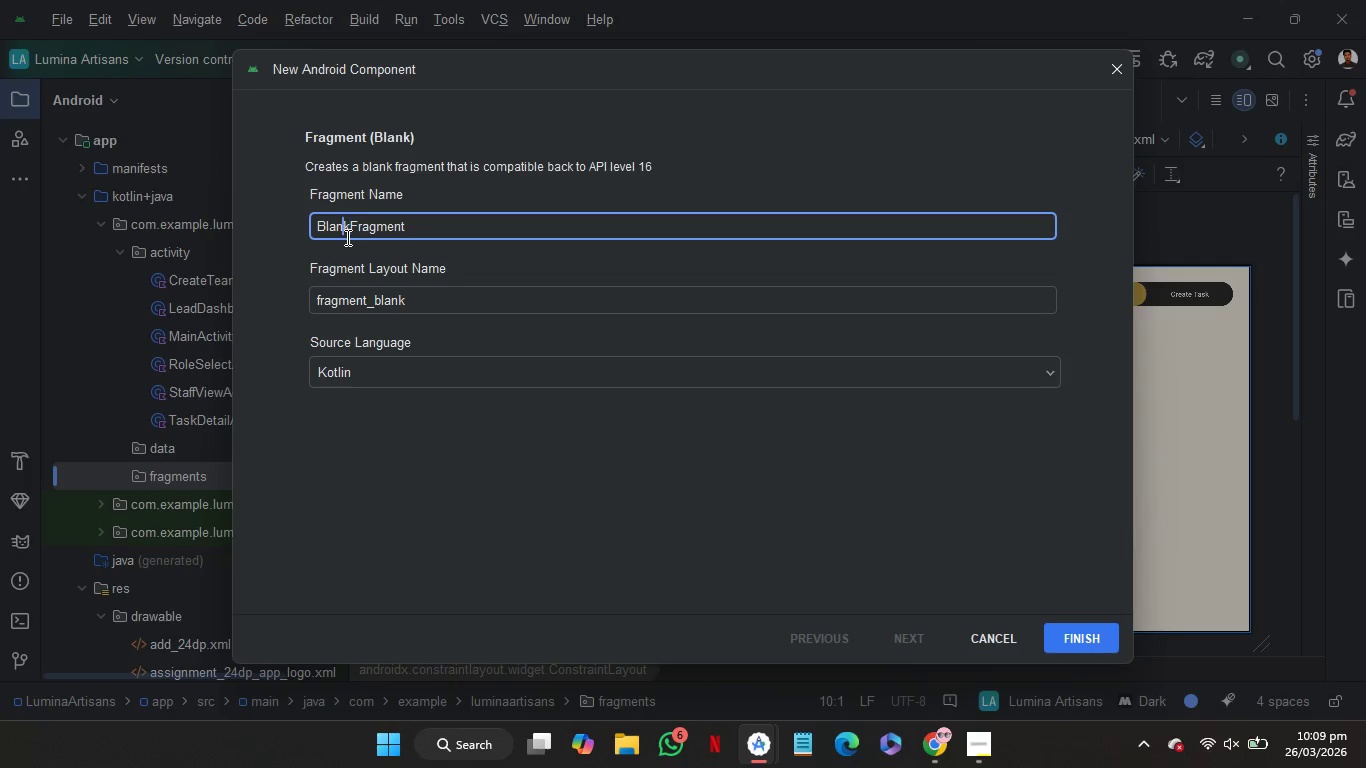 
key(ArrowLeft)
 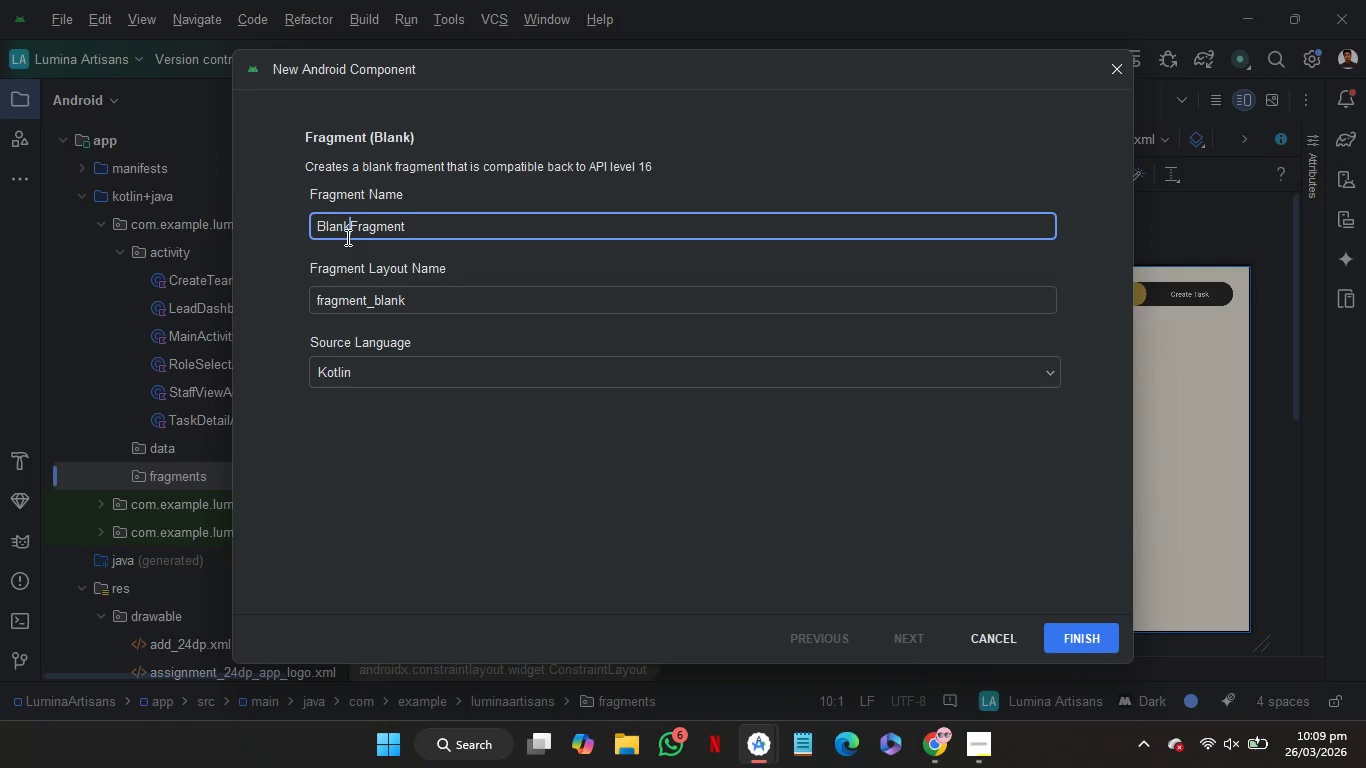 
key(ArrowRight)
 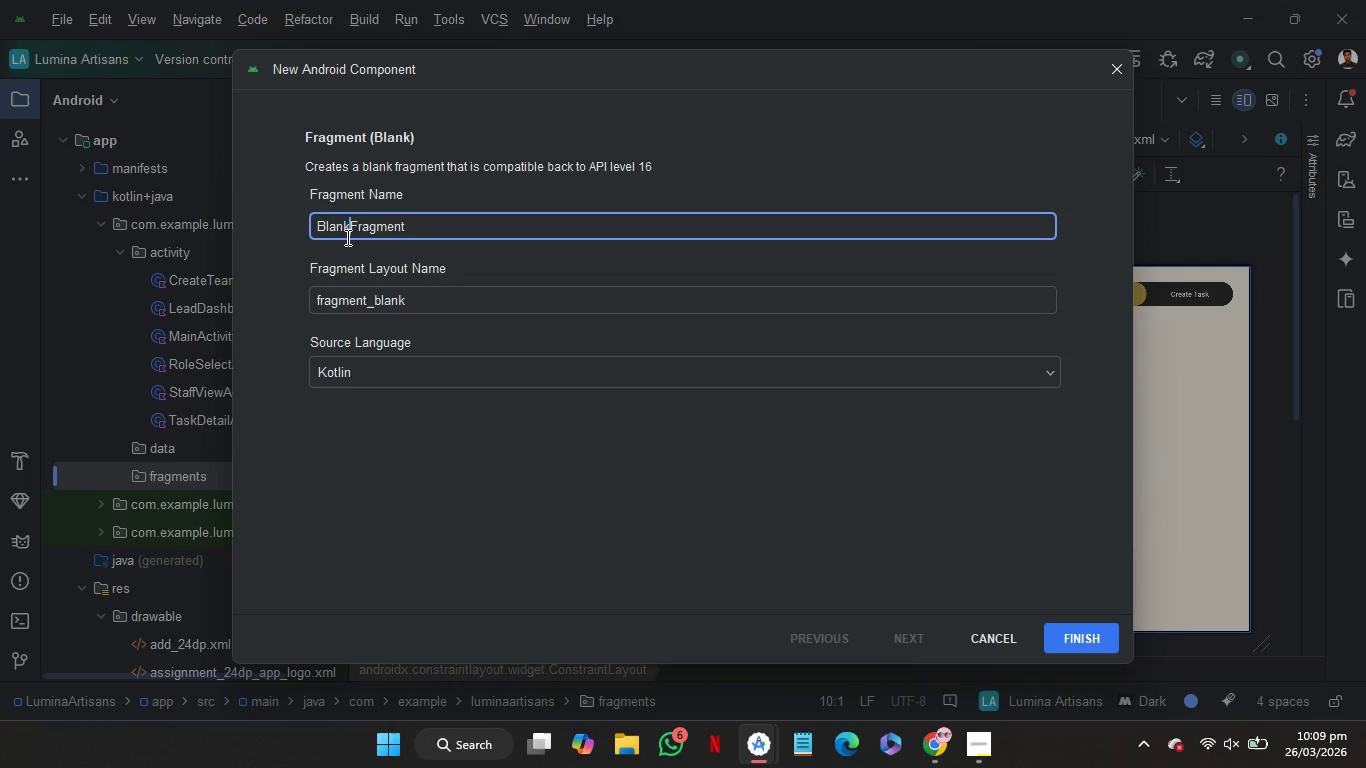 
key(Control+Shift+ArrowLeft)
 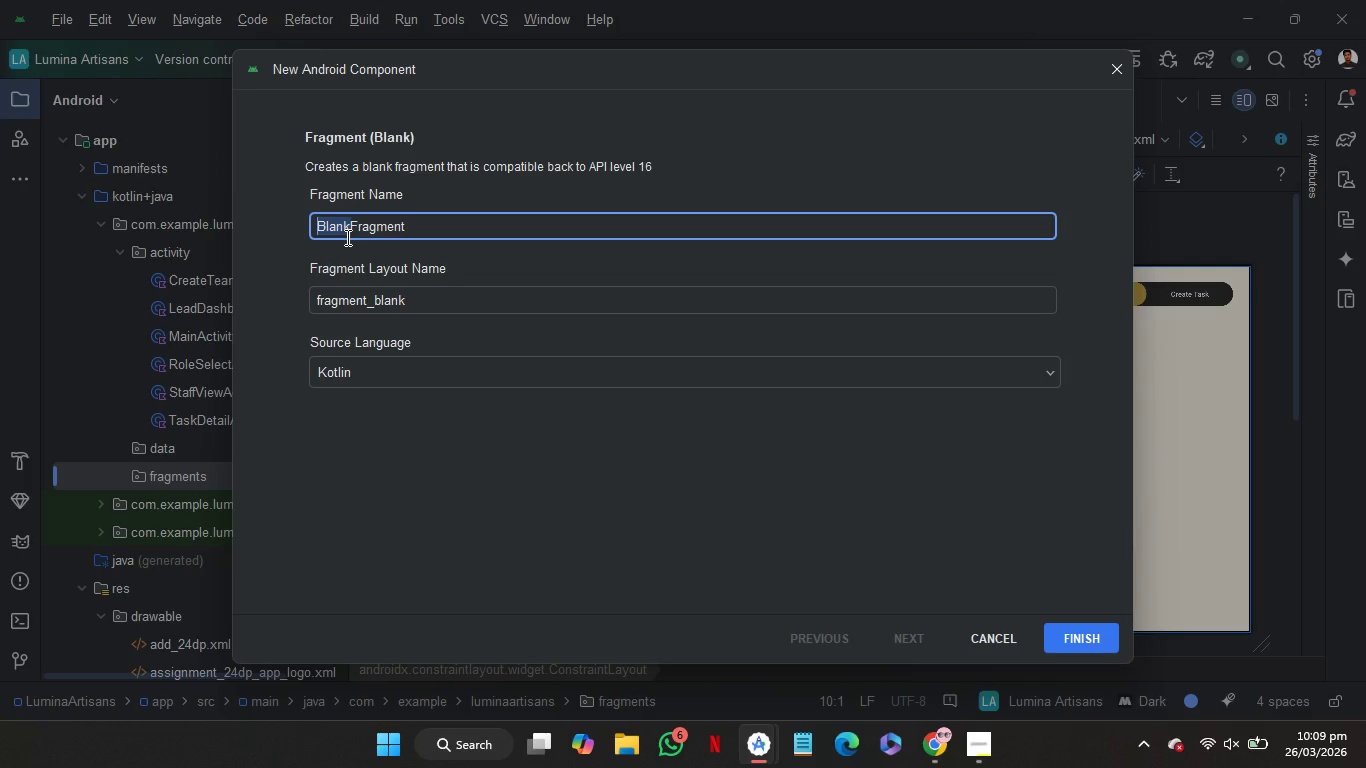 
key(Backspace)
type(Create)
 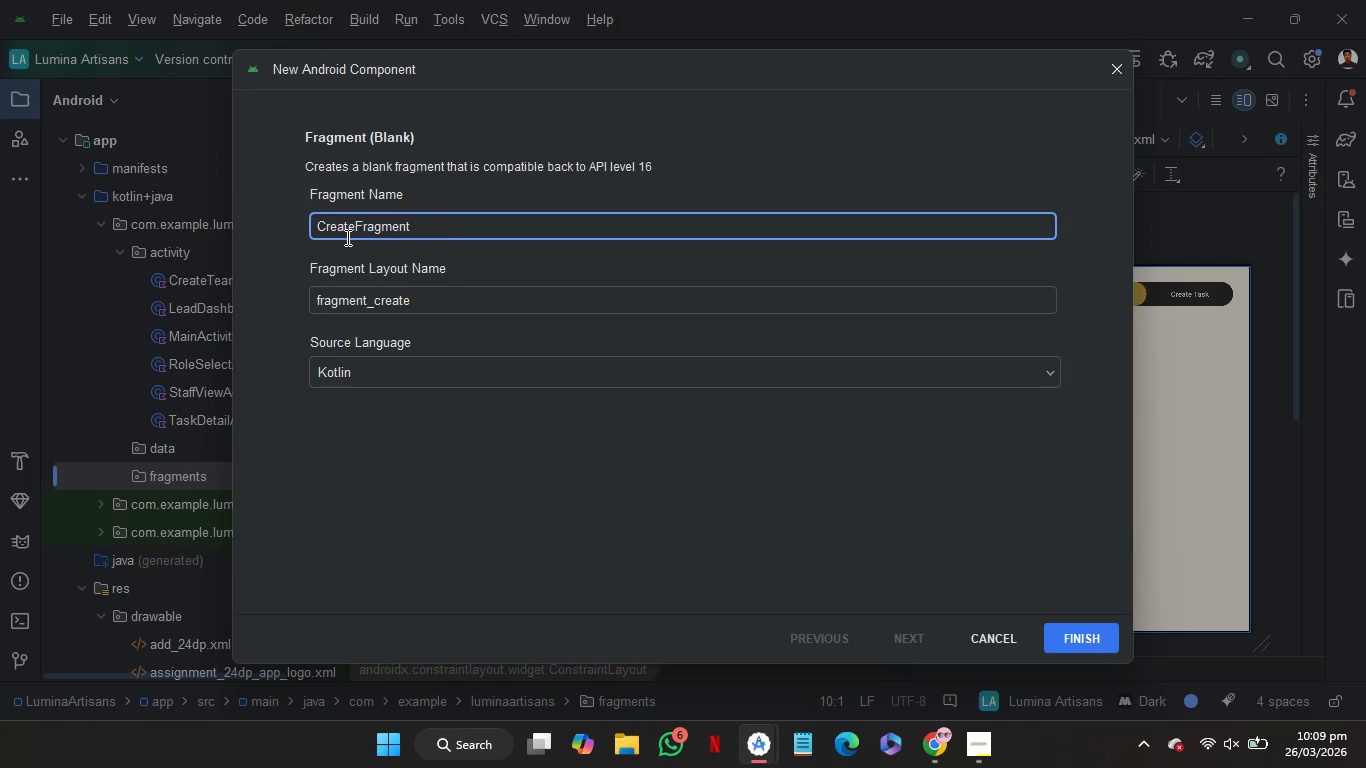 
hold_key(key=ShiftRight, duration=0.8)
 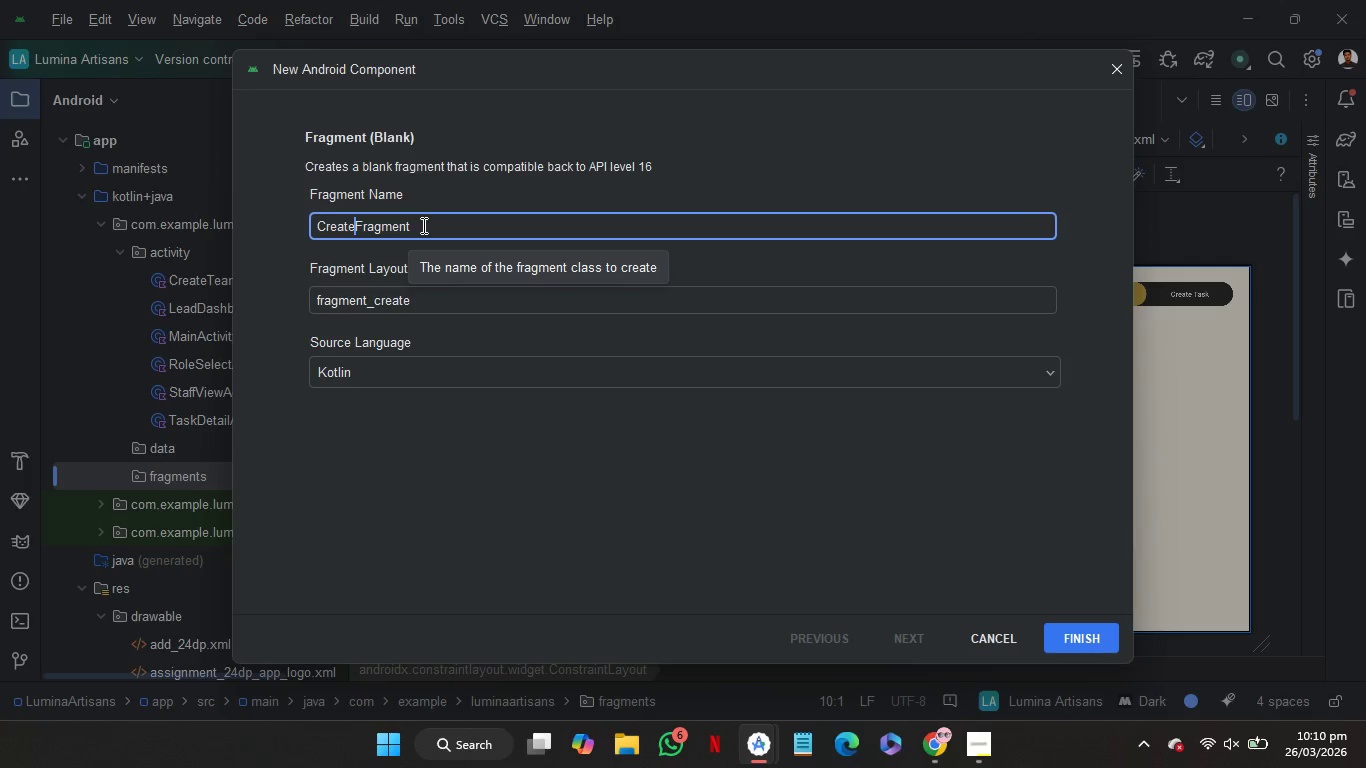 
wait(8.84)
 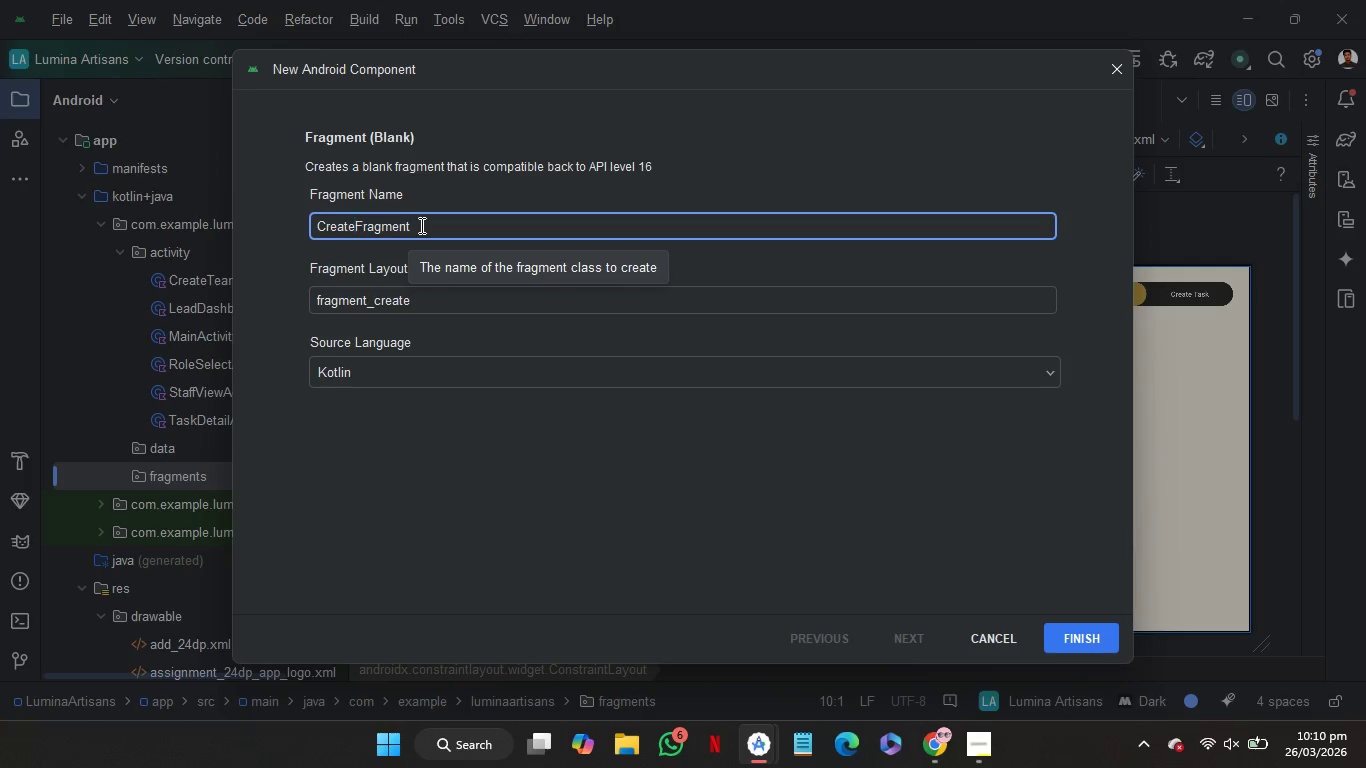 
type(Team)
 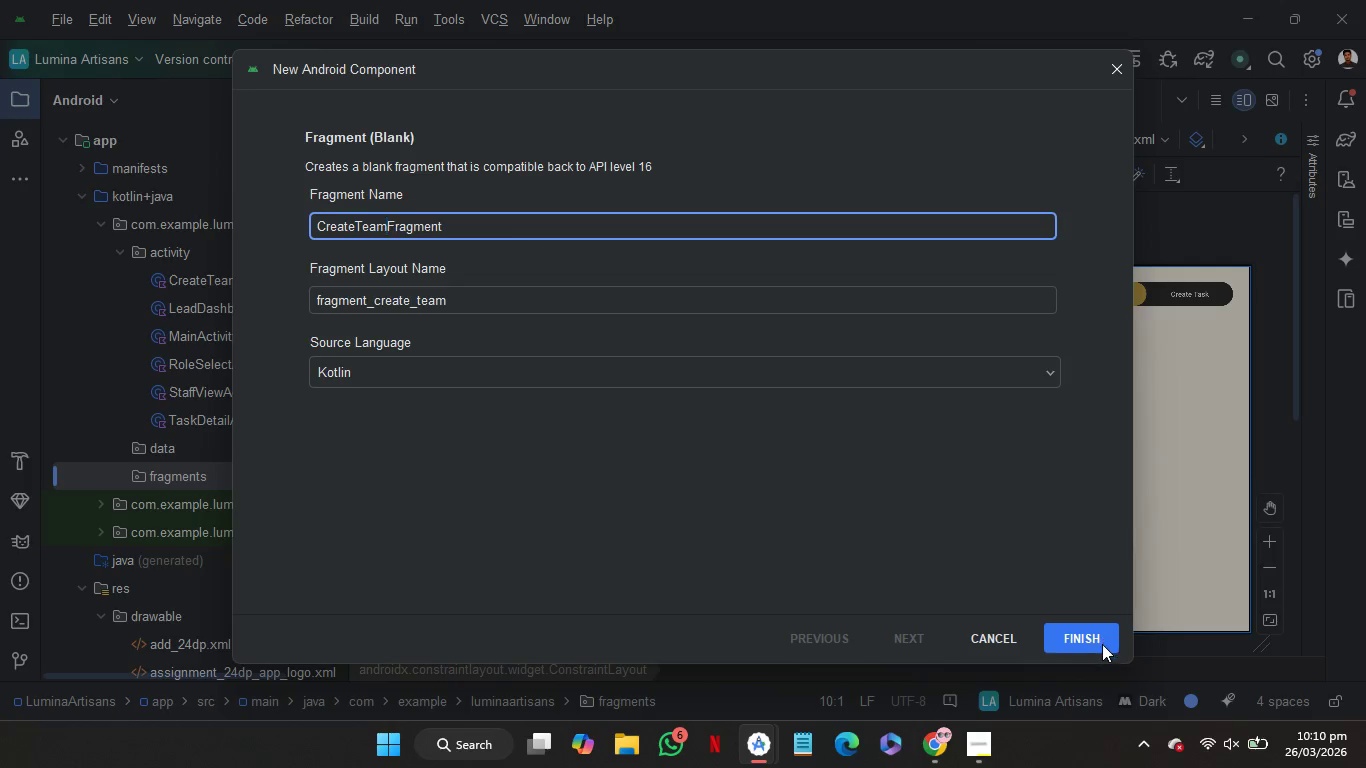 
left_click([1094, 644])
 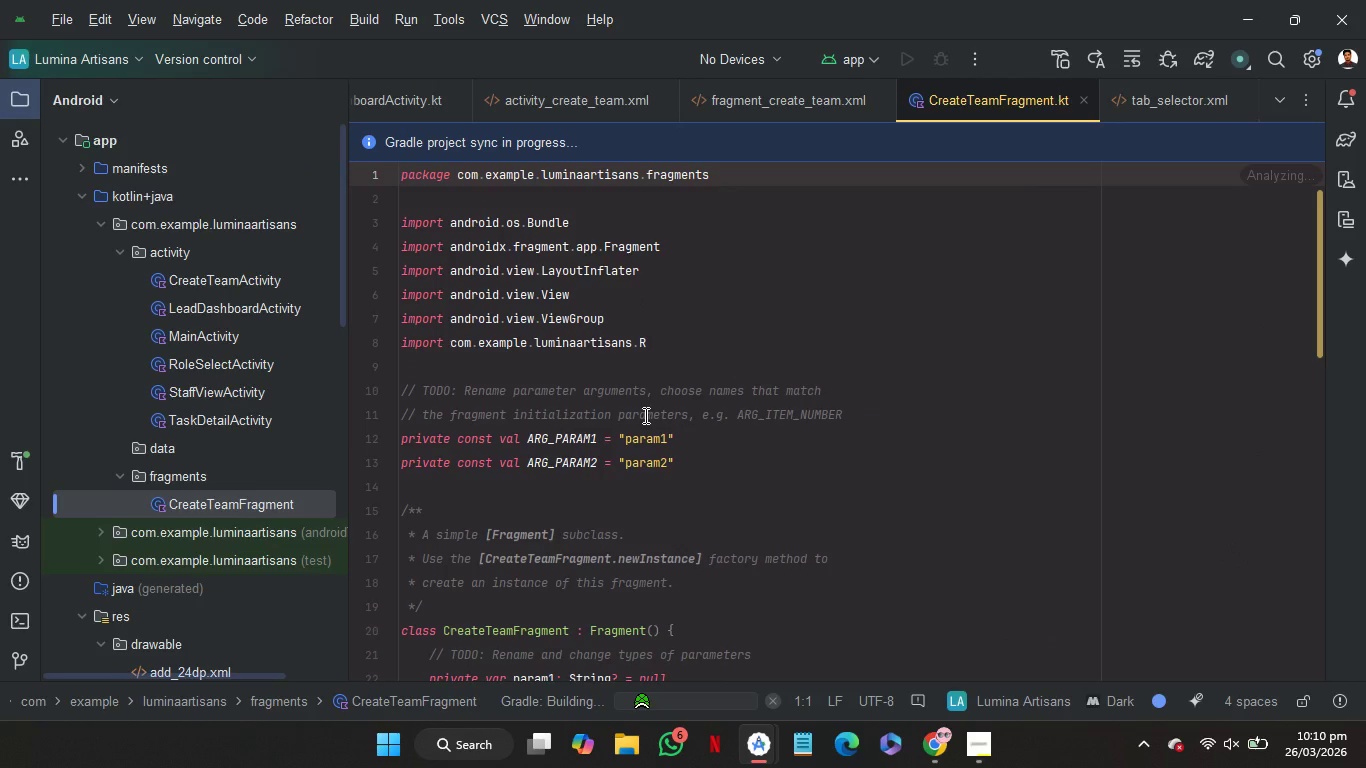 
left_click([185, 477])
 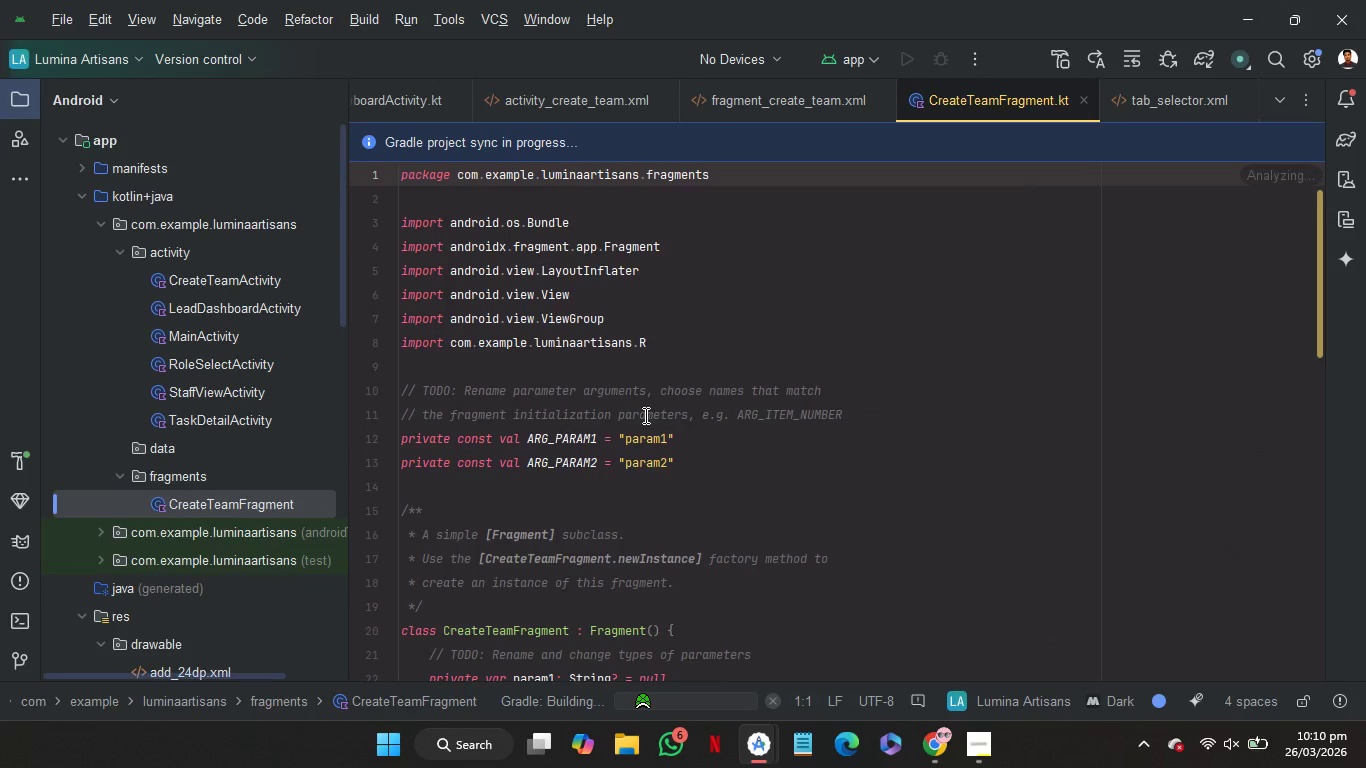 
right_click([185, 477])
 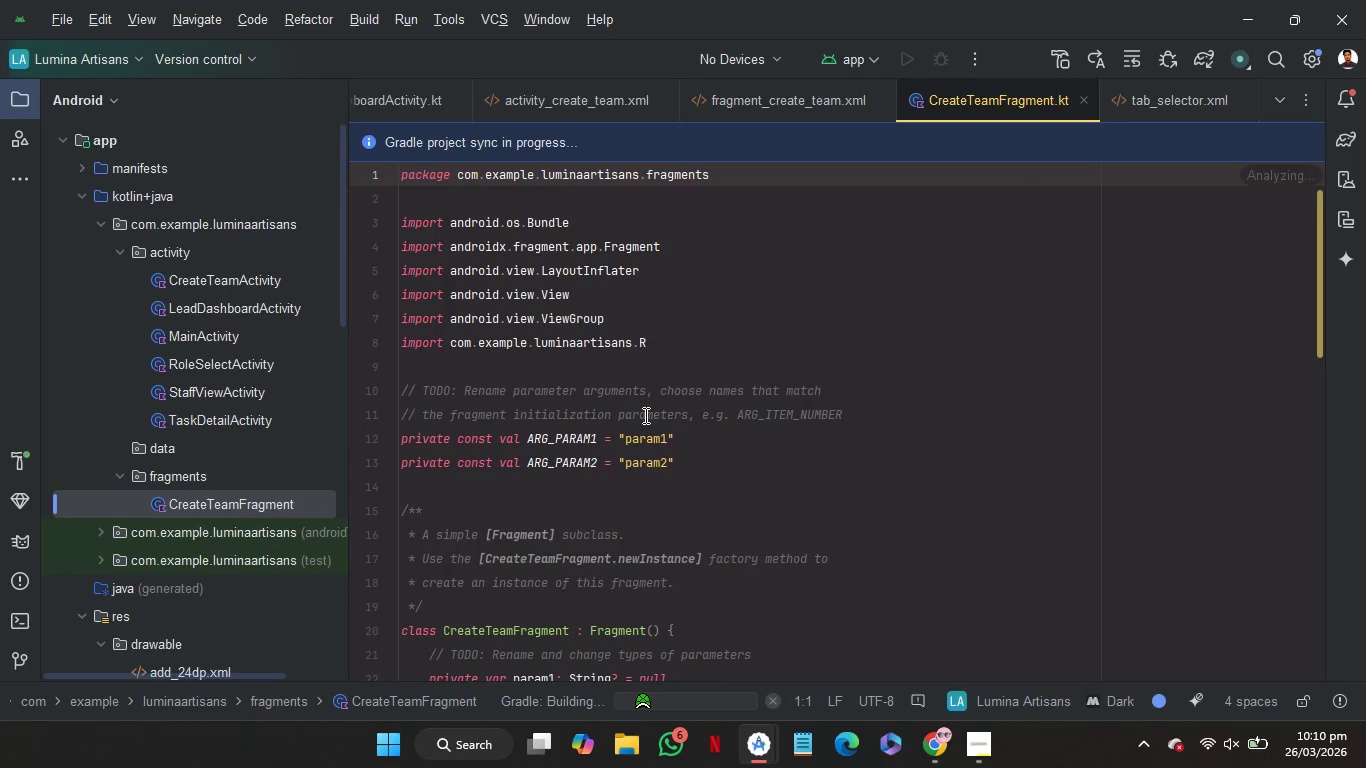 
left_click([376, 56])
 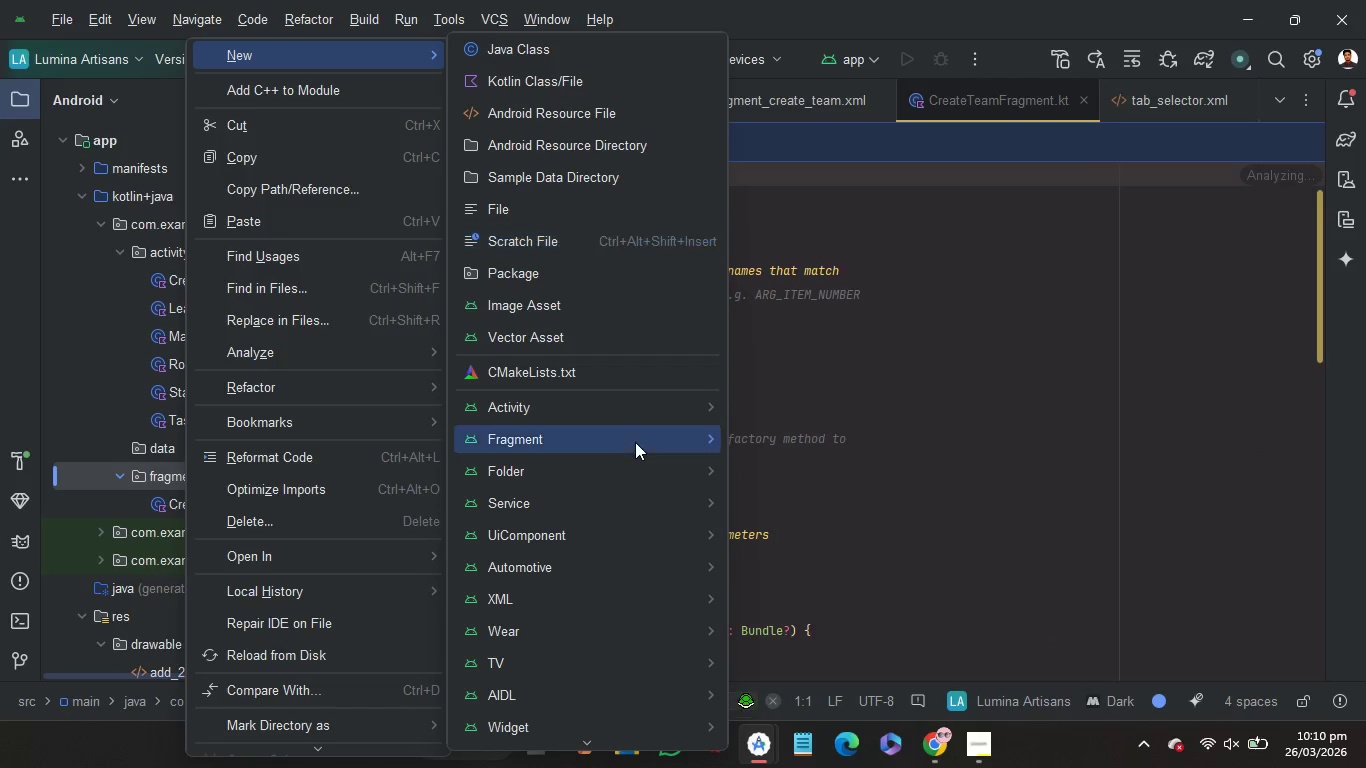 
left_click([635, 442])
 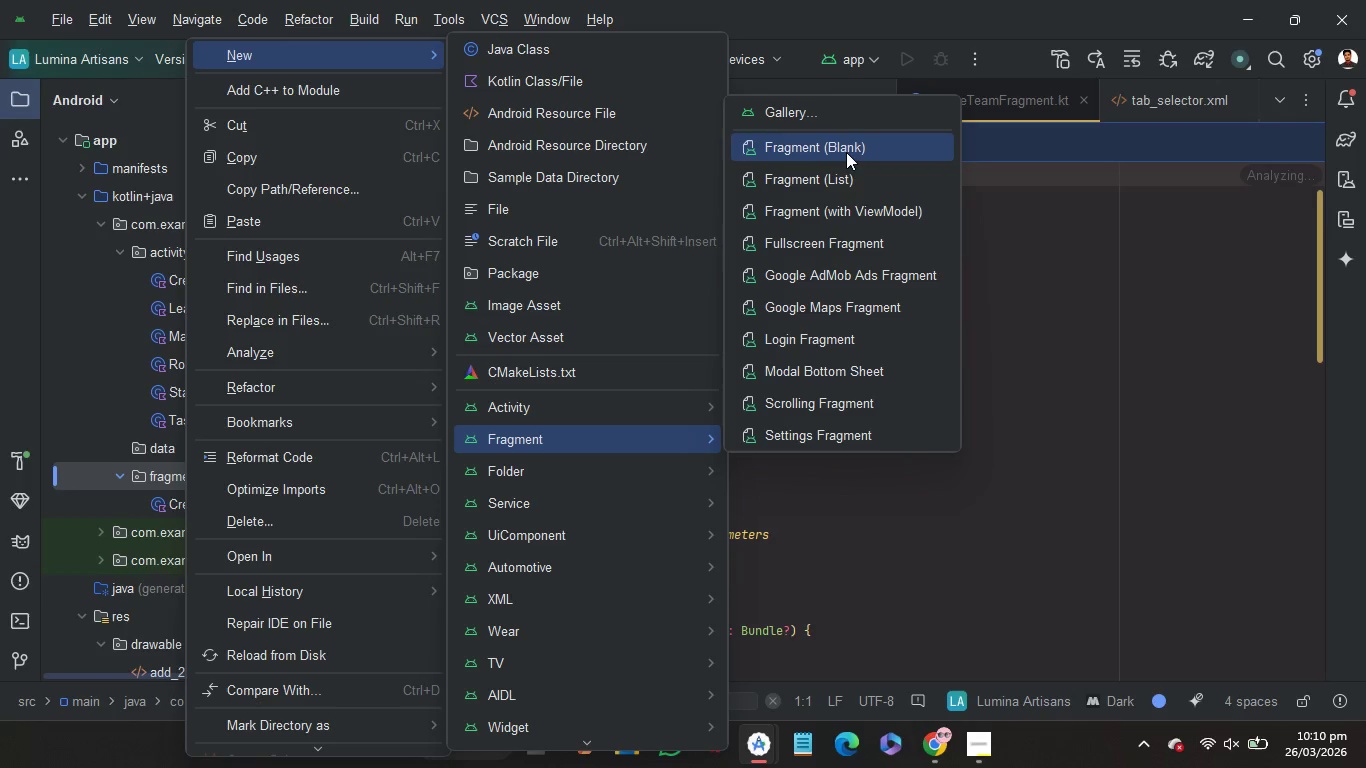 
left_click([846, 152])
 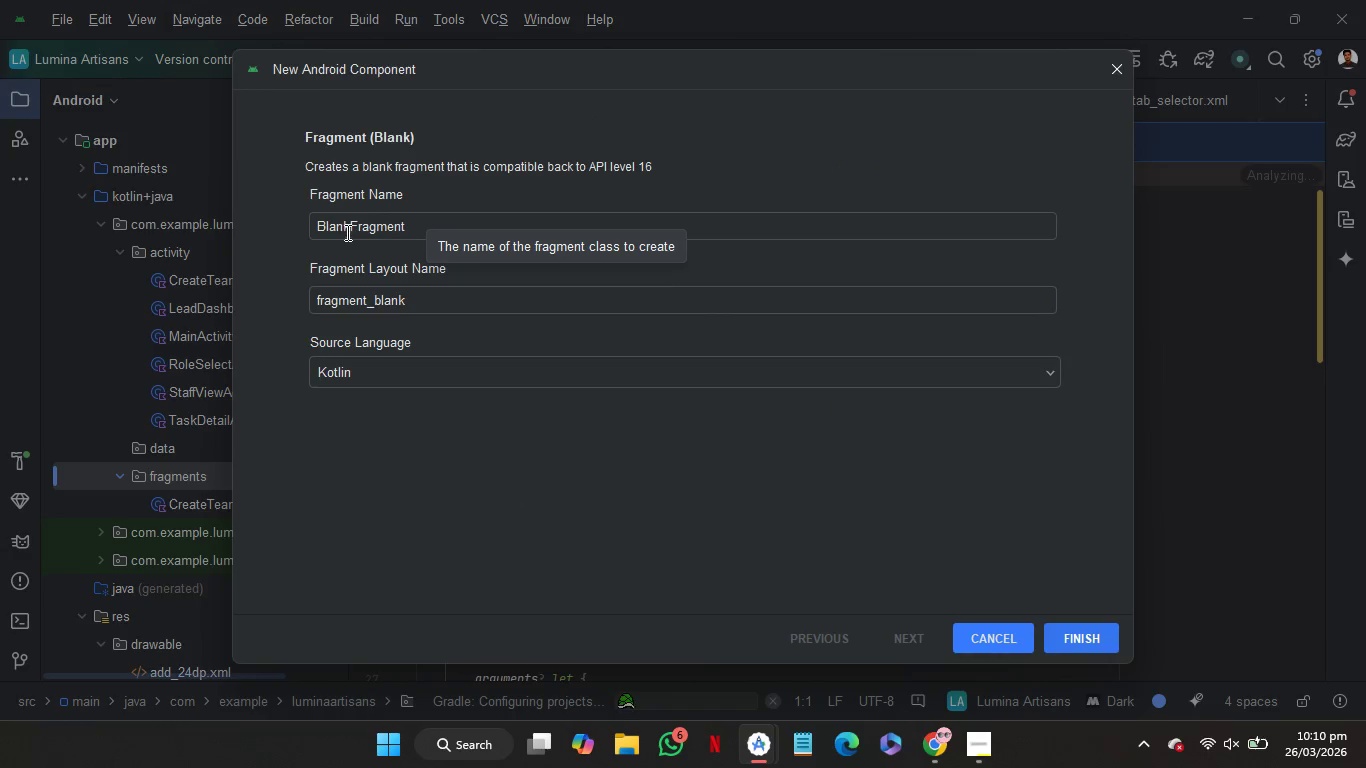 
left_click([350, 230])
 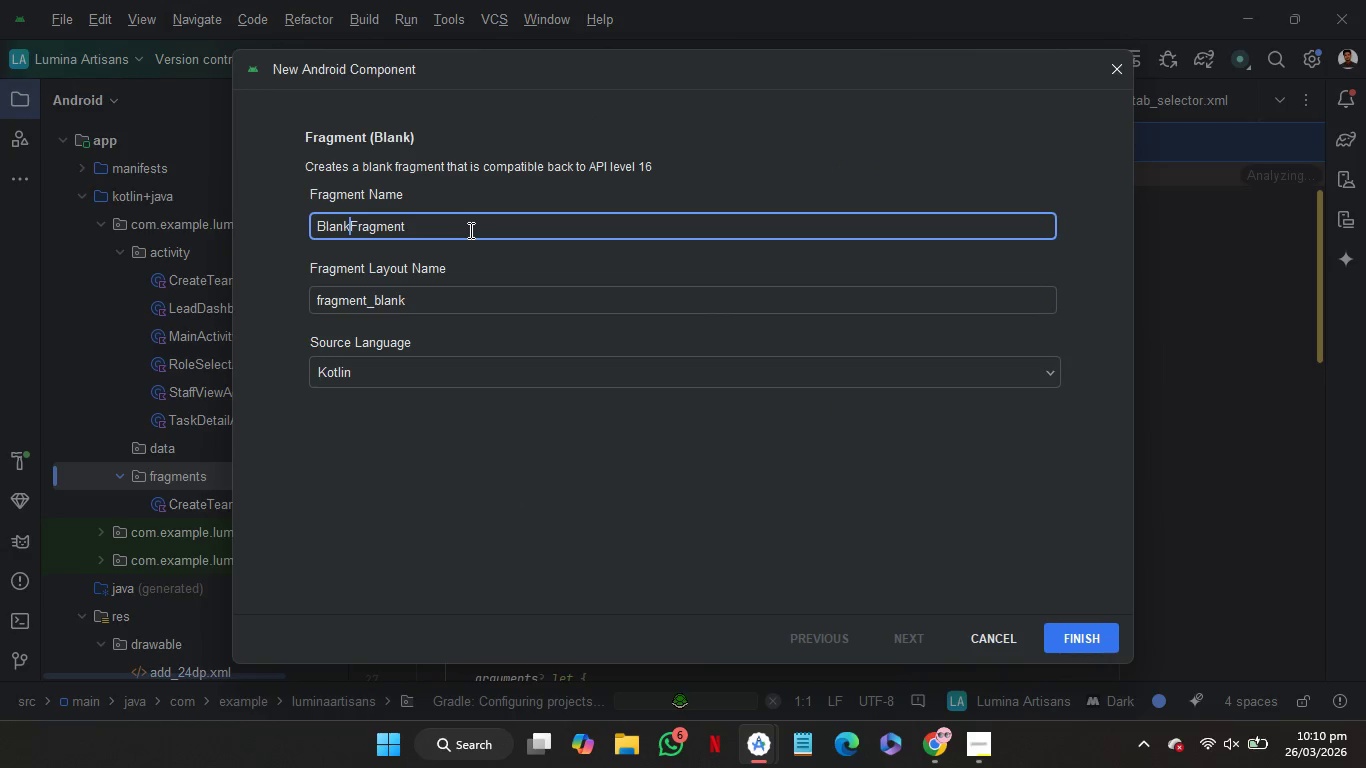 
key(ArrowRight)
 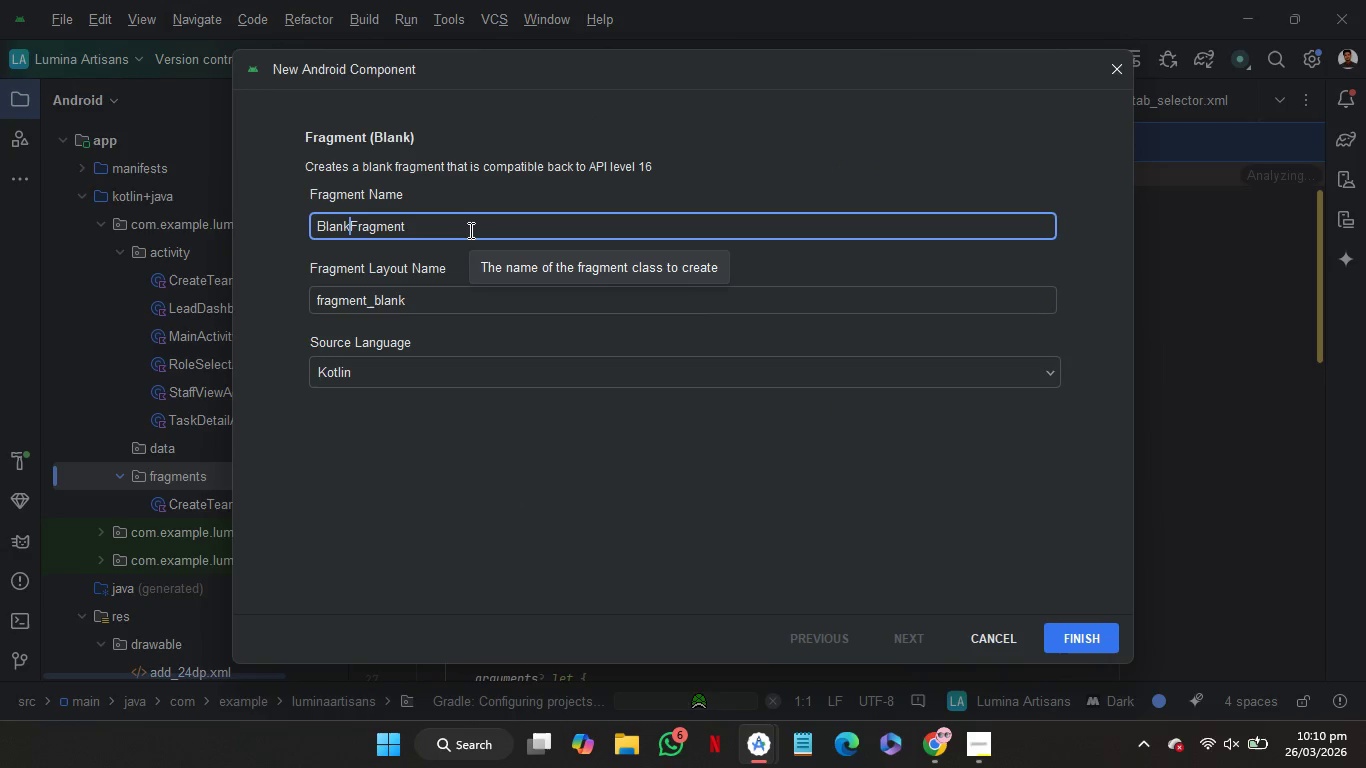 
key(ArrowLeft)
 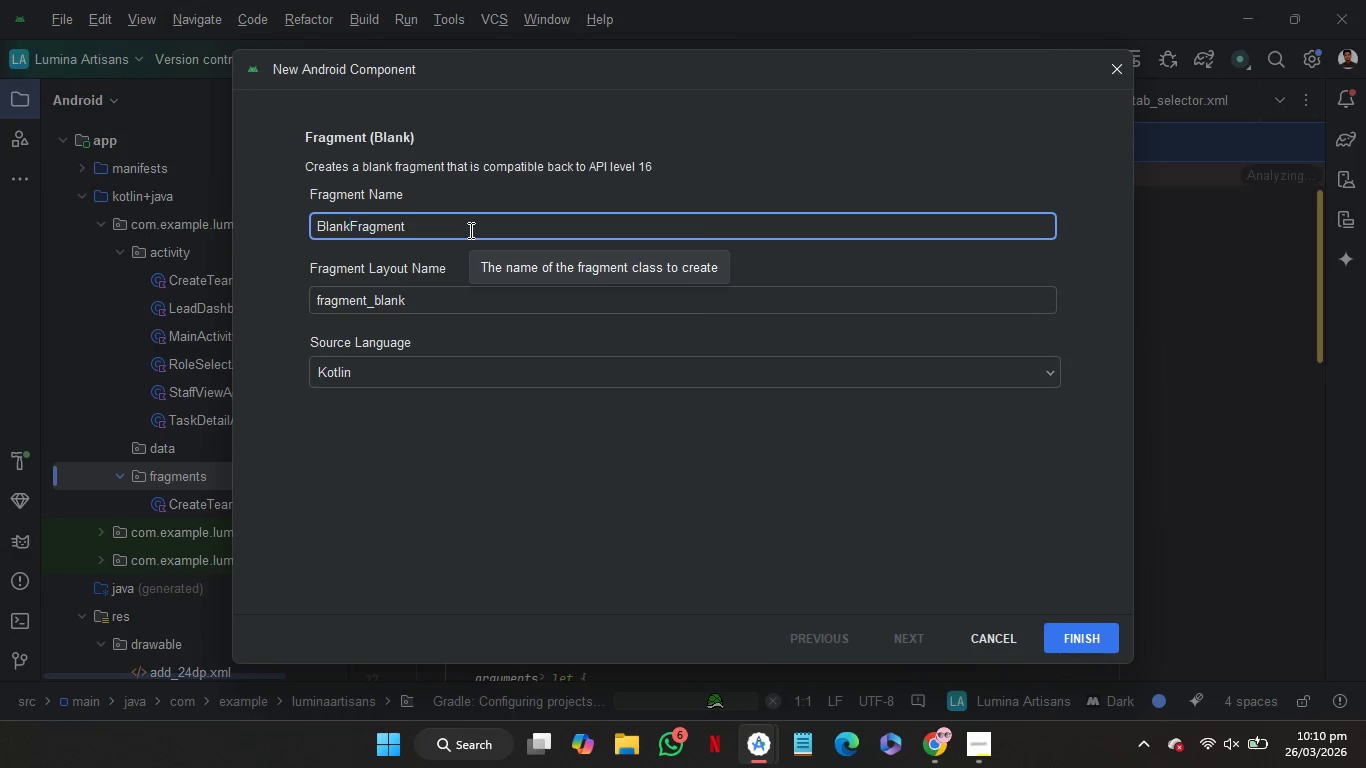 
key(Control+Shift+ArrowLeft)
 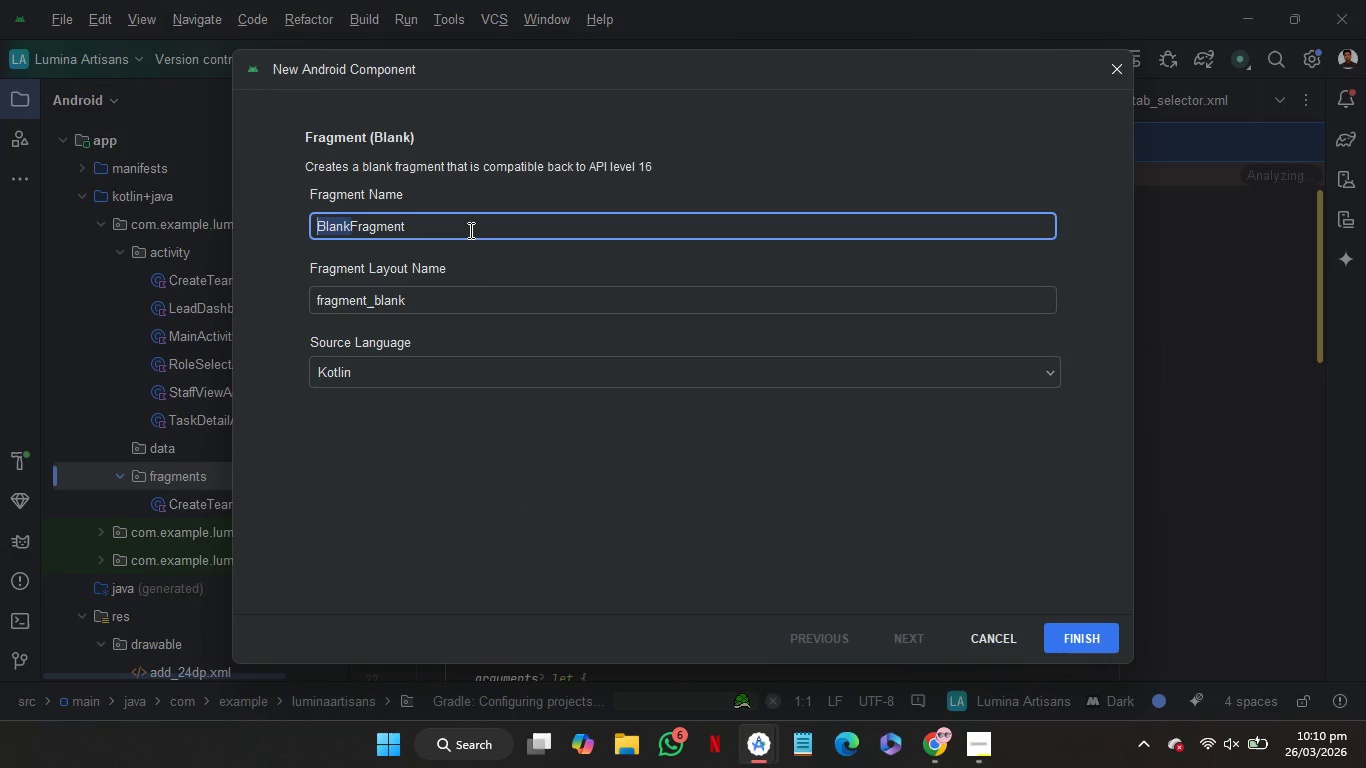 
type(CreateTask)
 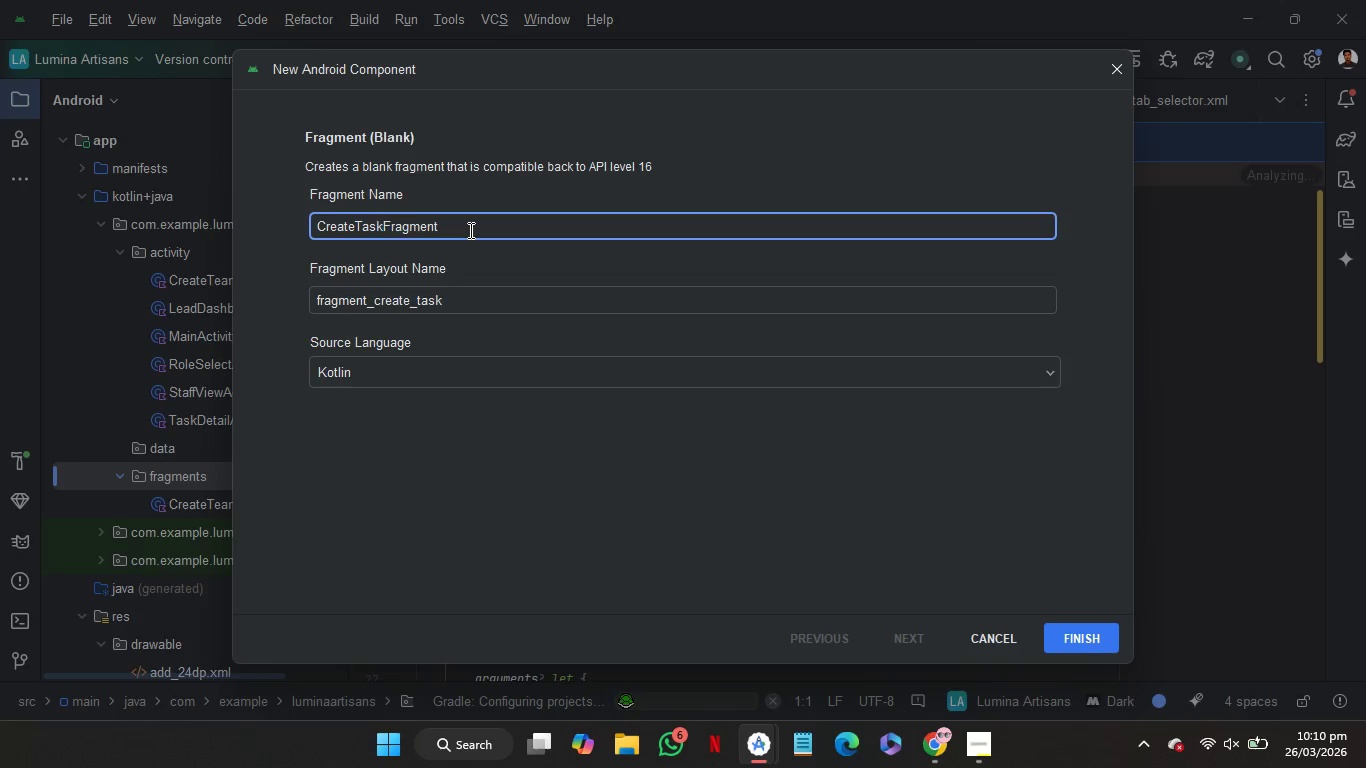 
left_click([1081, 631])
 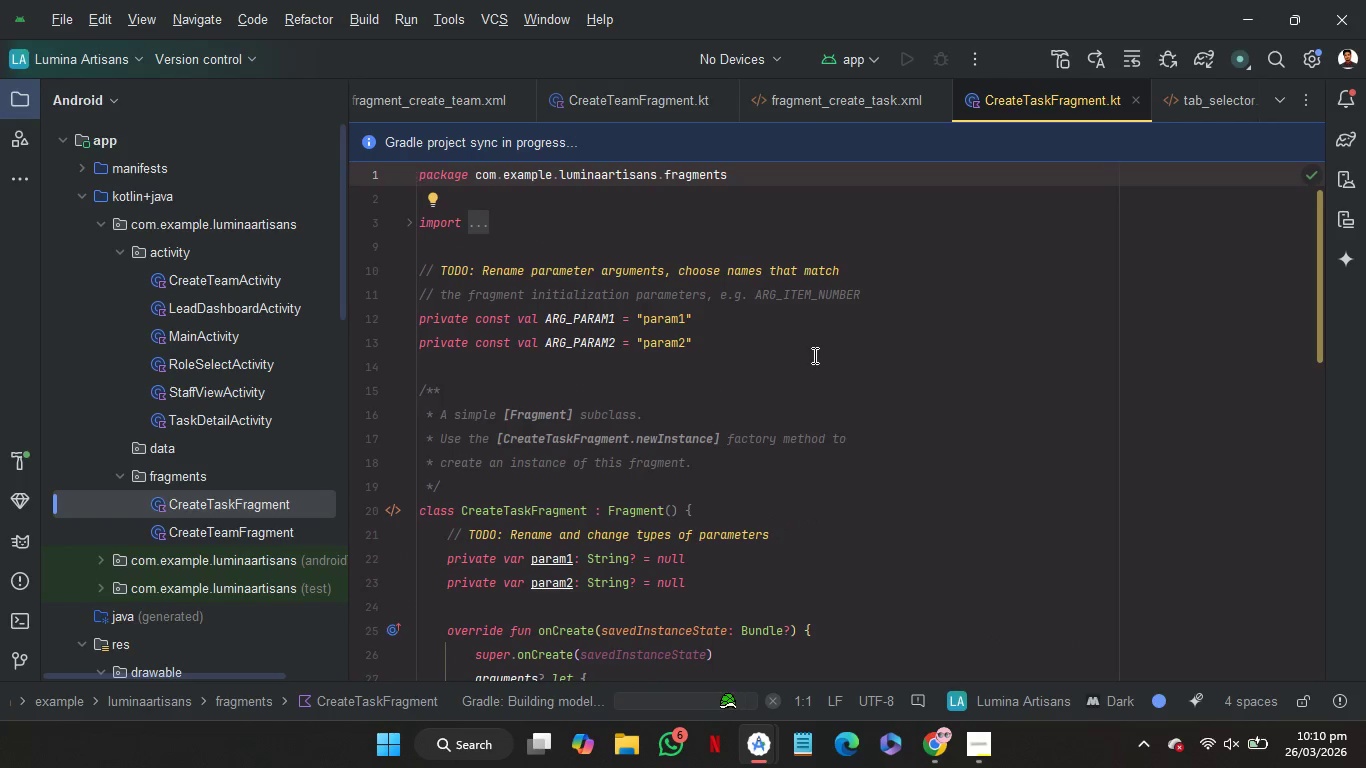 
wait(5.22)
 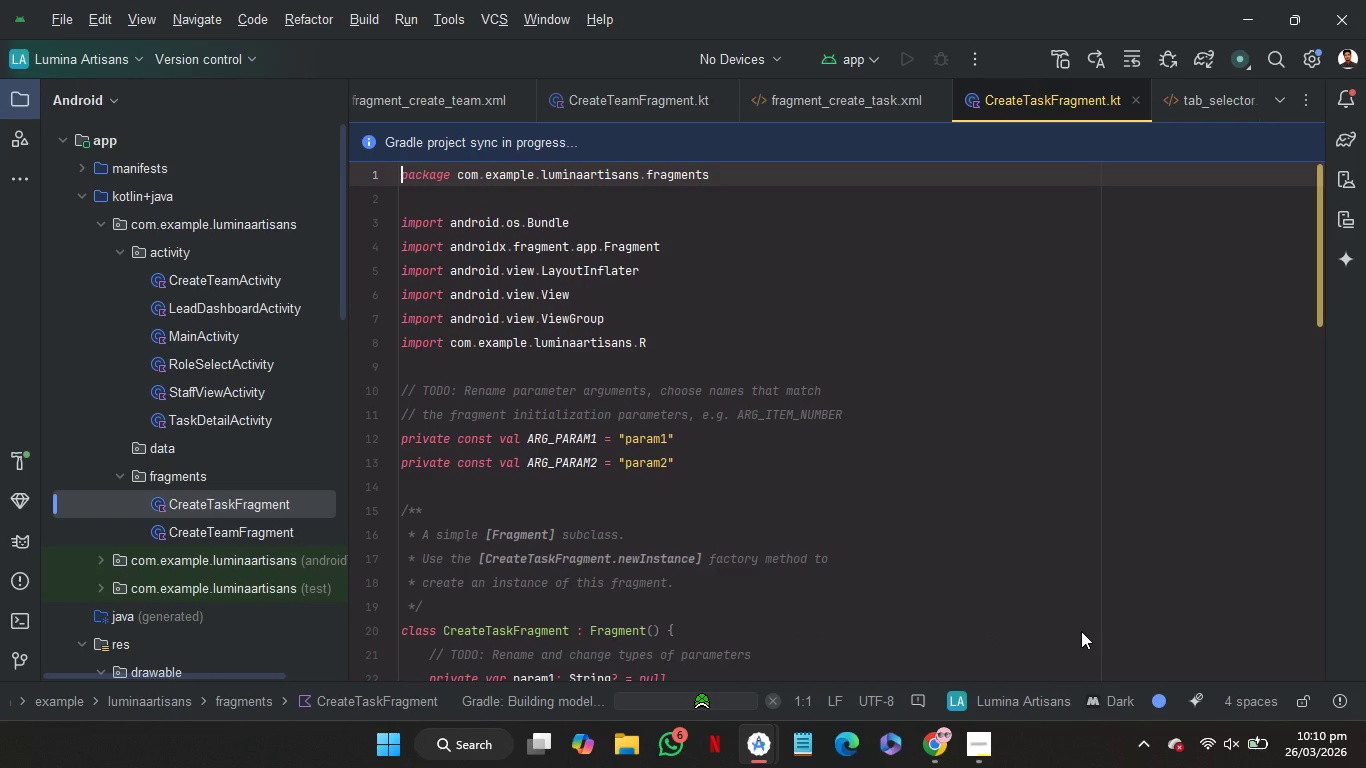 
scroll: coordinate [663, 112], scroll_direction: up, amount: 14.0
 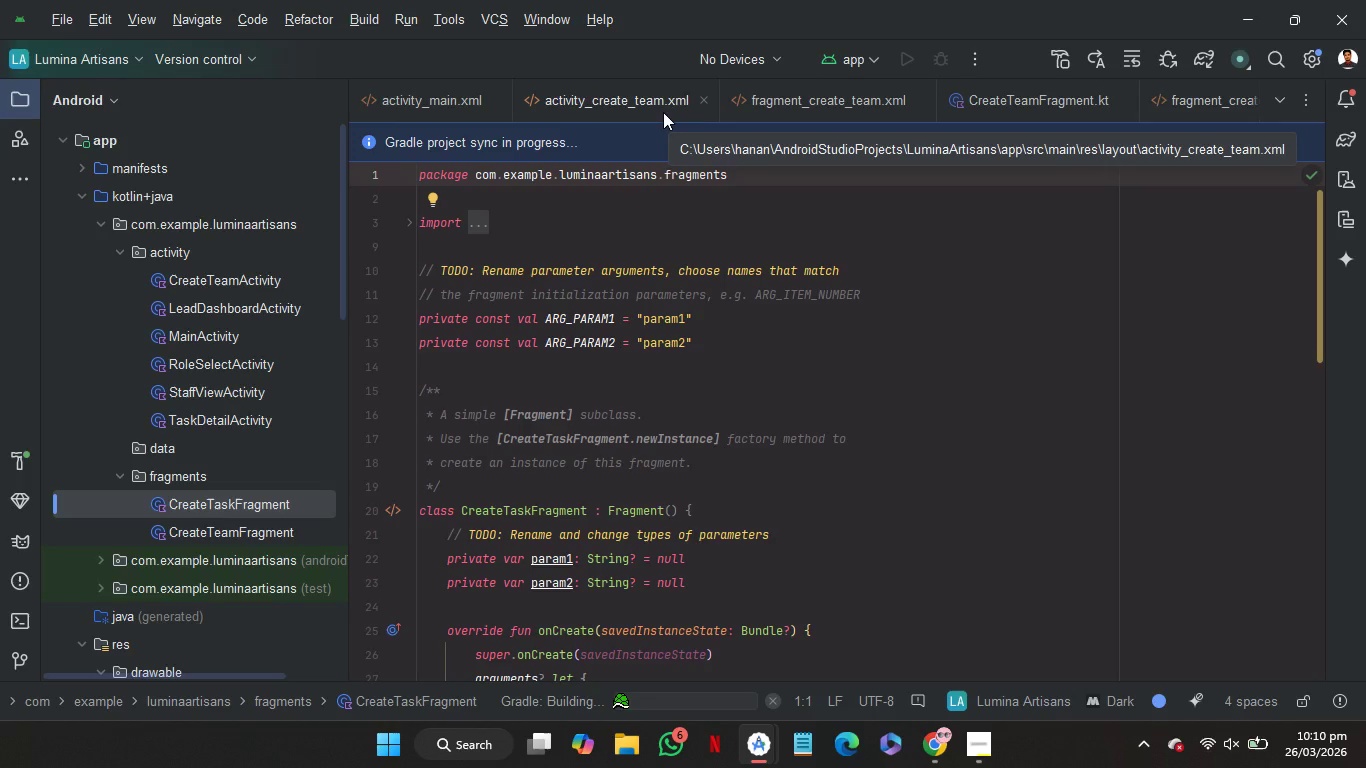 
mouse_move([663, 100])
 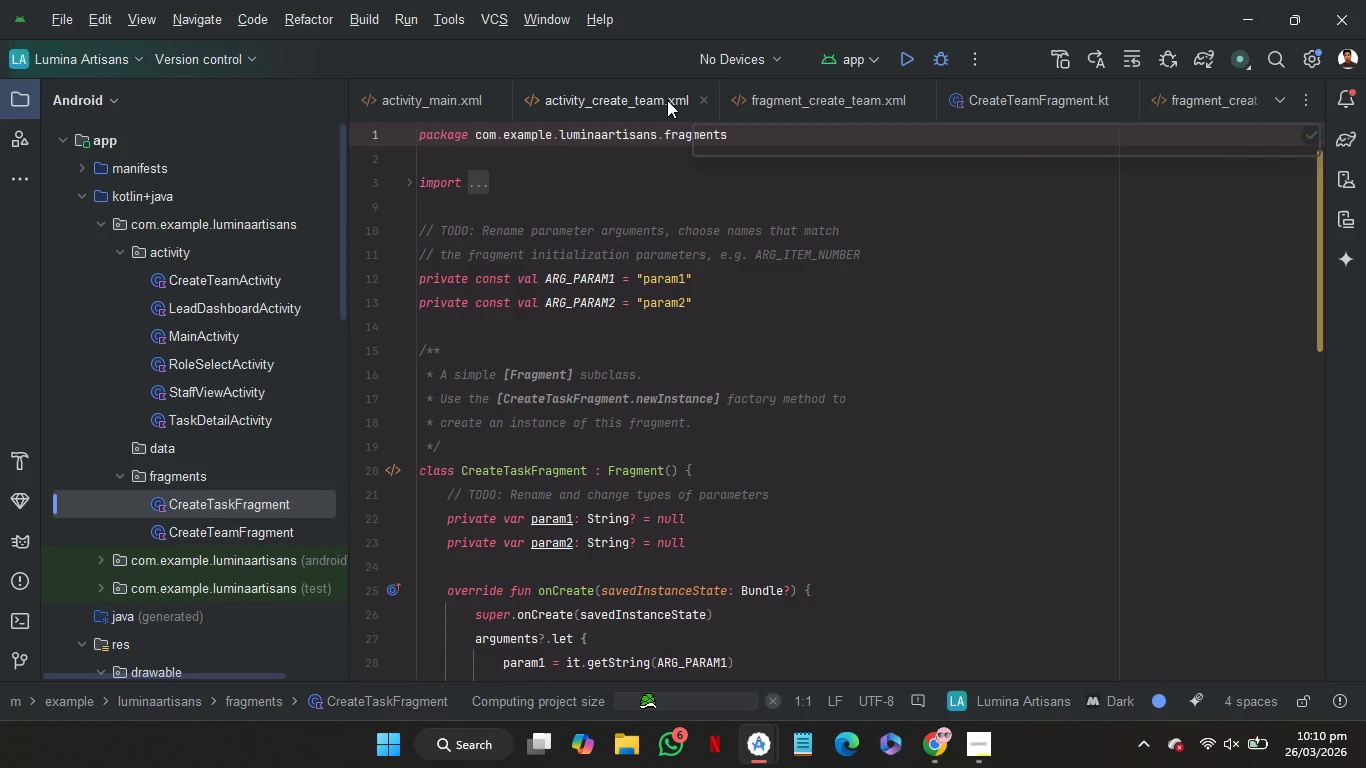 
left_click([647, 100])
 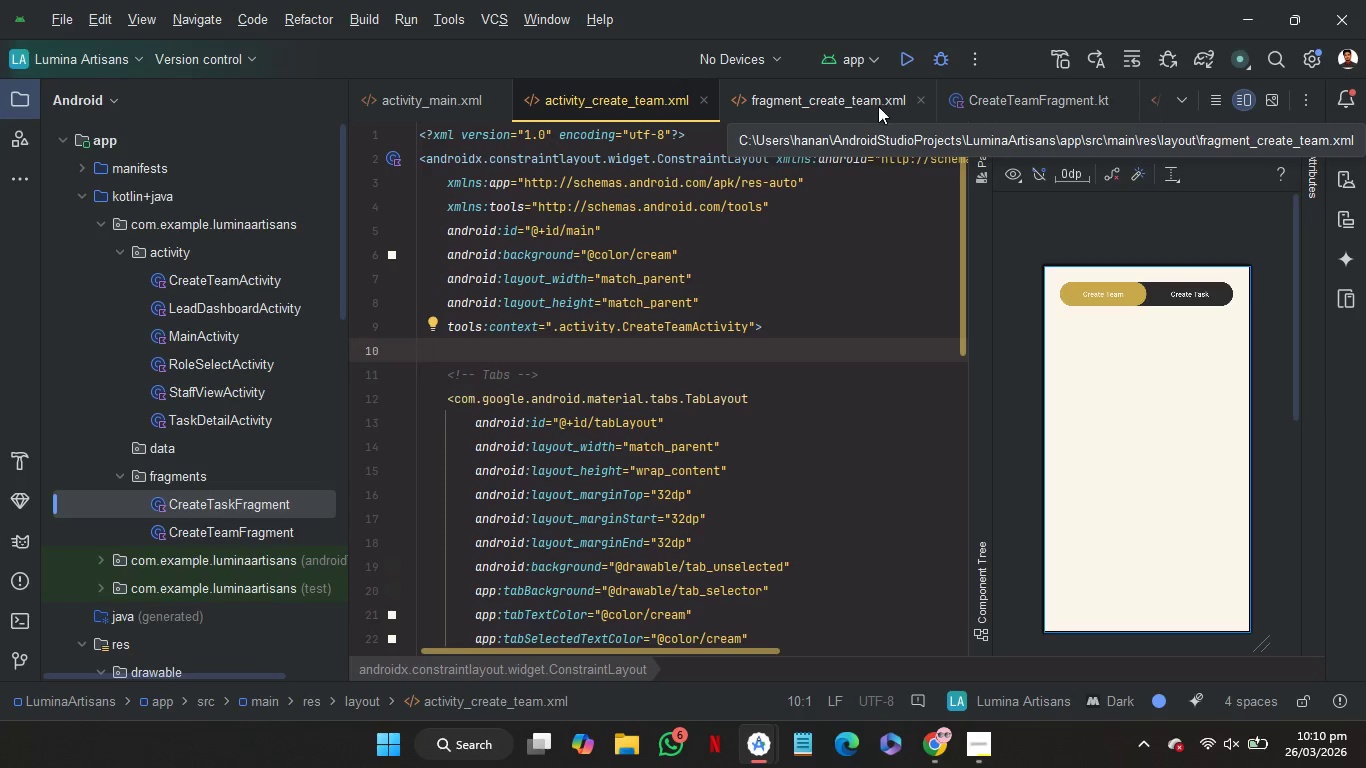 
wait(10.39)
 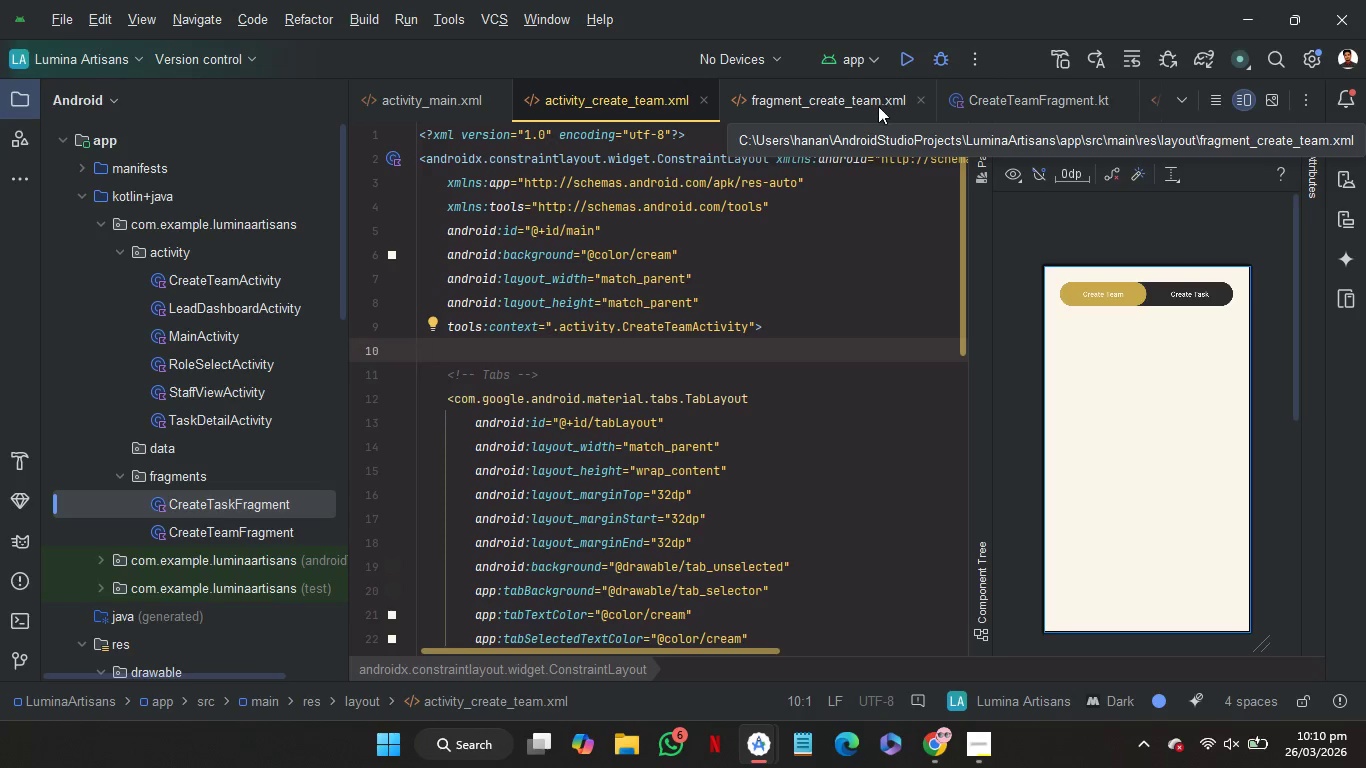 
scroll: coordinate [849, 430], scroll_direction: down, amount: 2.0
 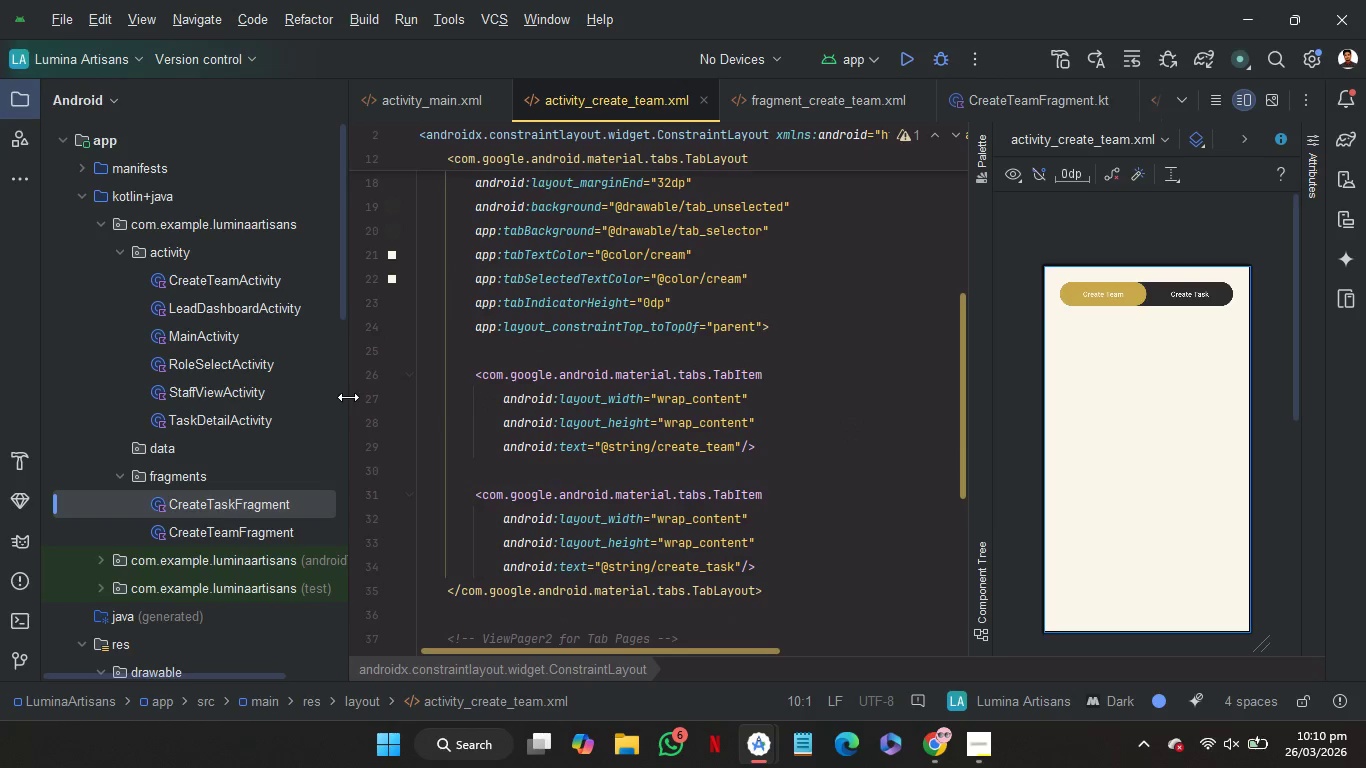 
left_click([243, 228])
 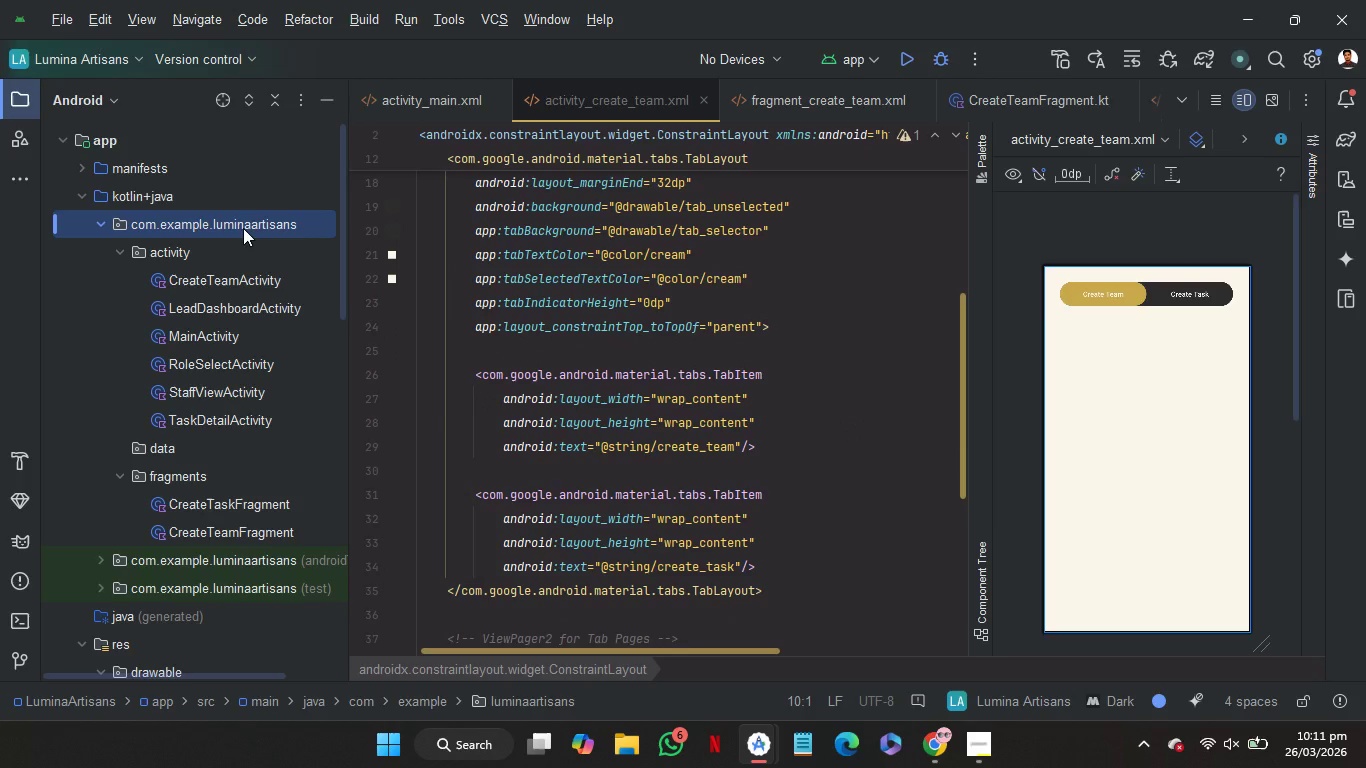 
right_click([243, 228])
 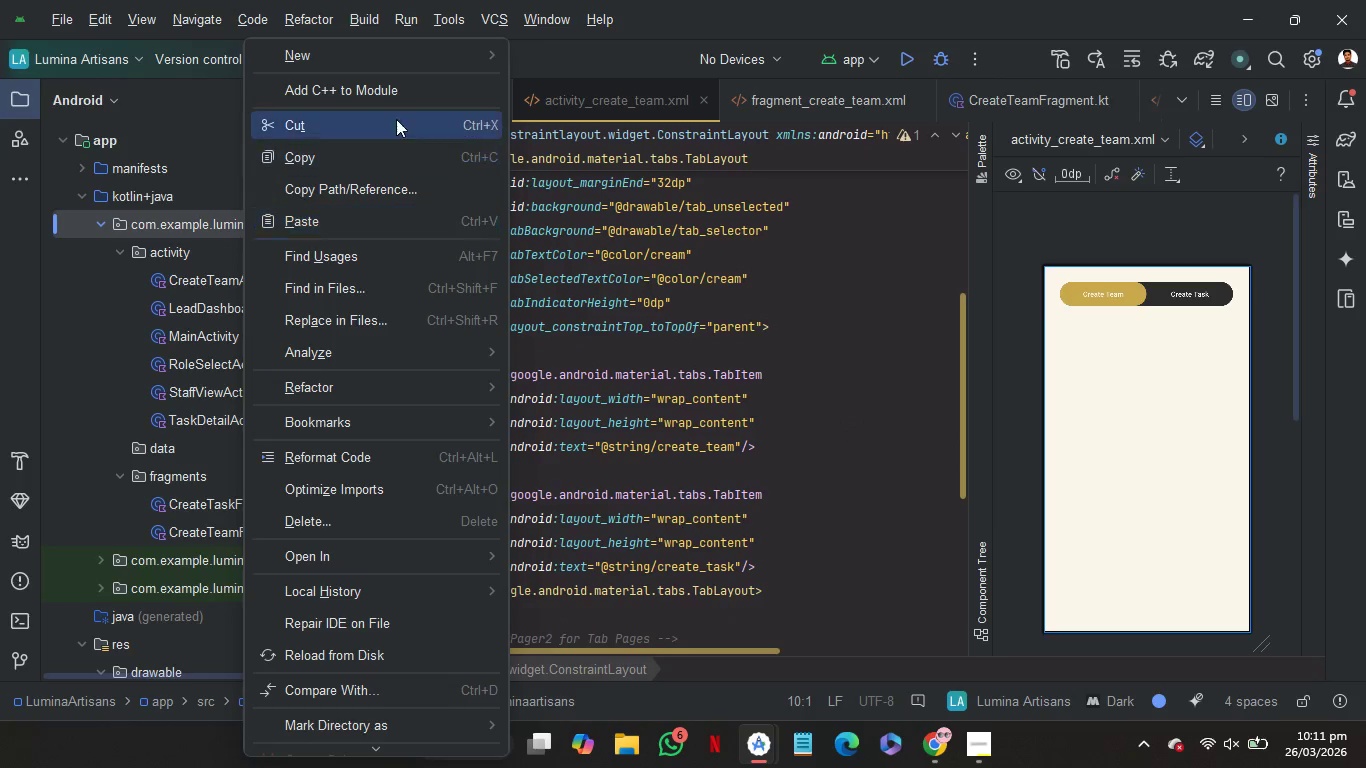 
mouse_move([443, 64])
 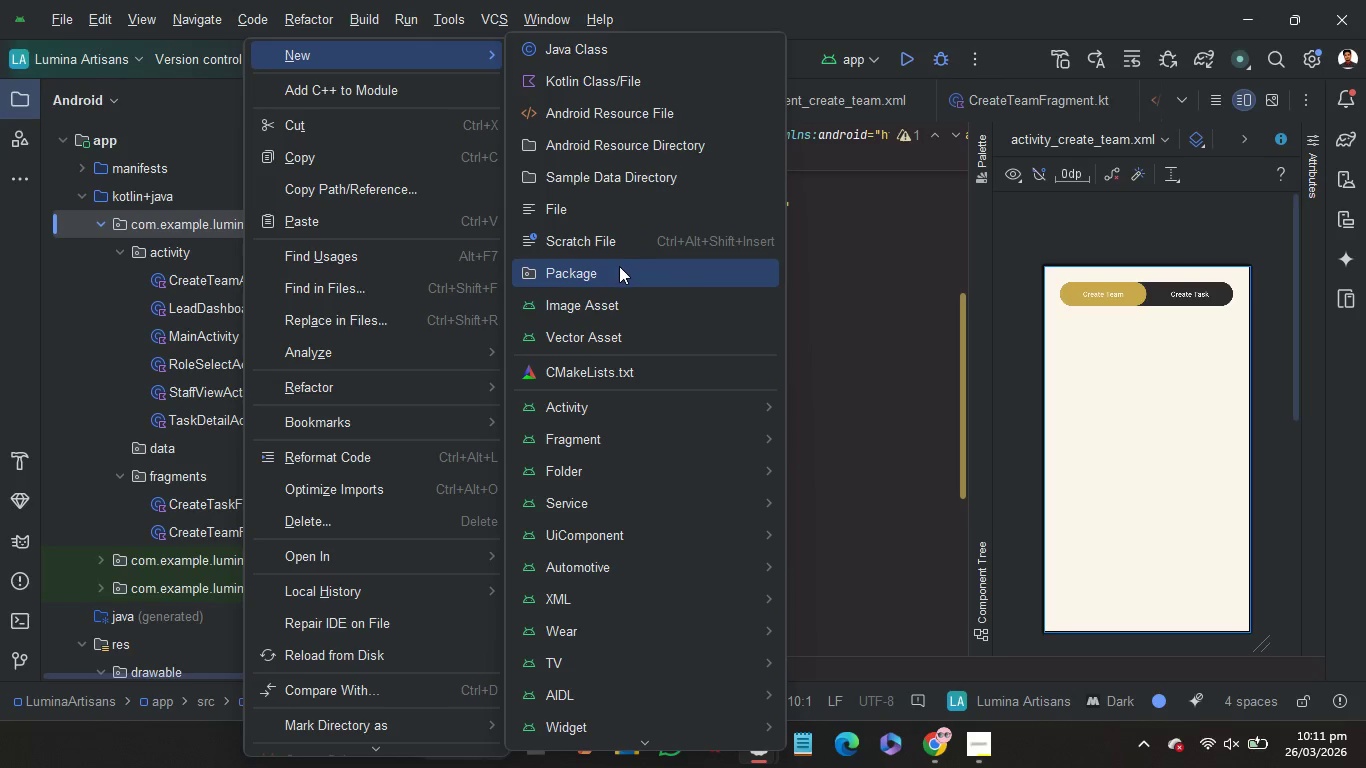 
left_click([619, 266])
 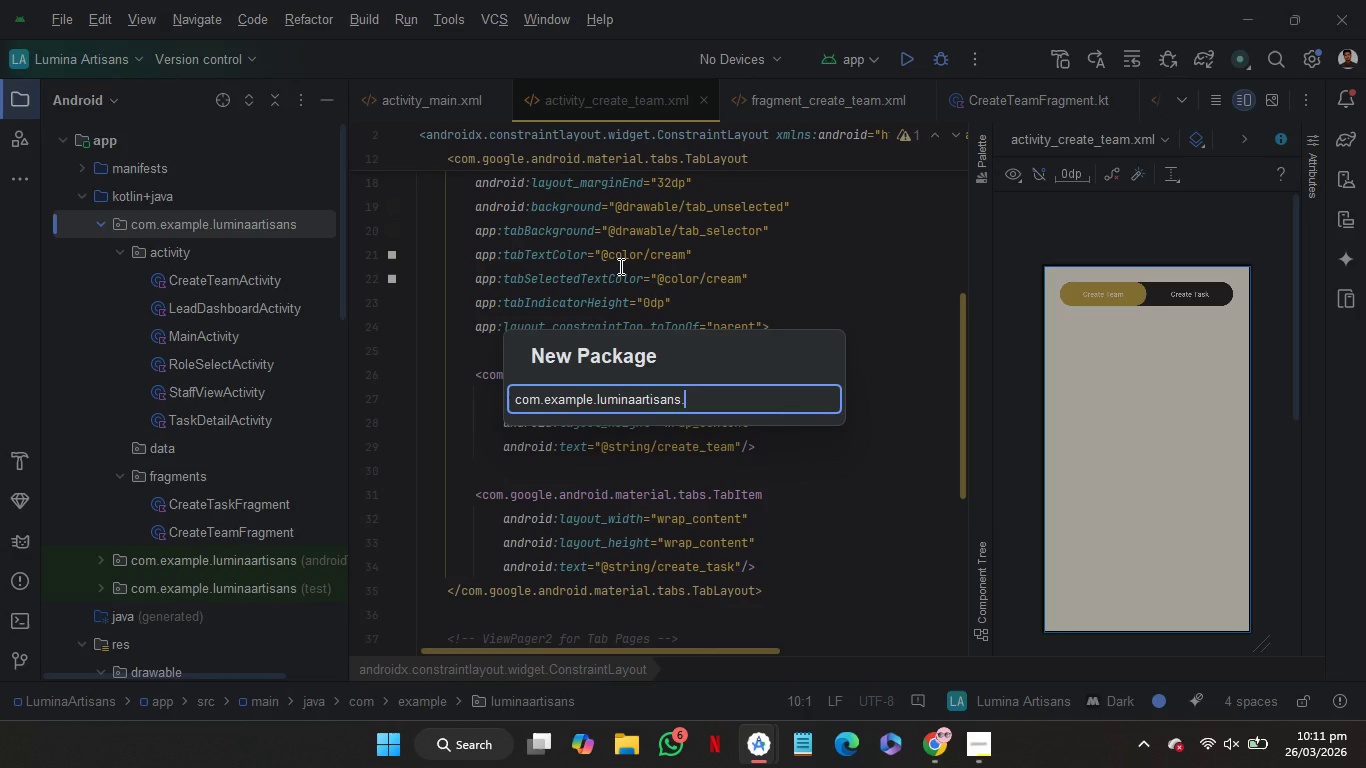 
type(adapter)
 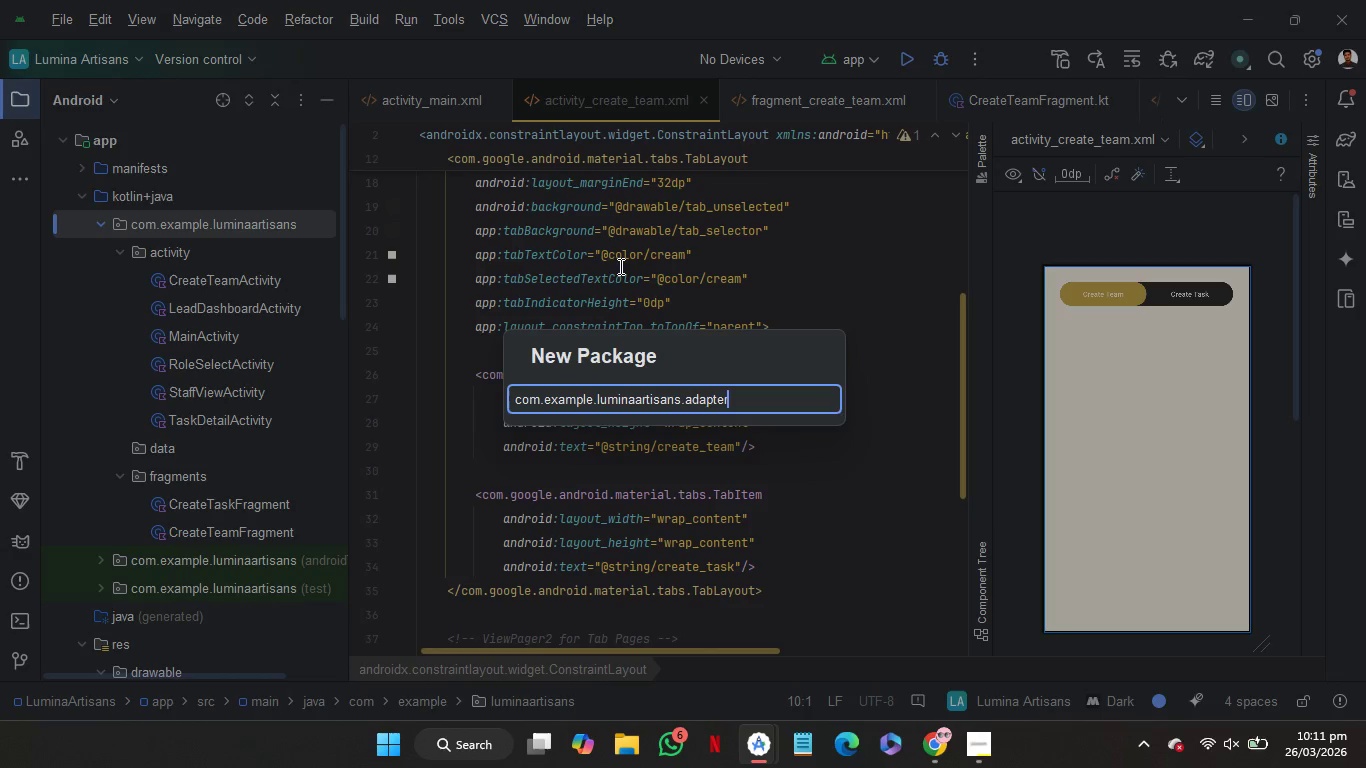 
key(Enter)
 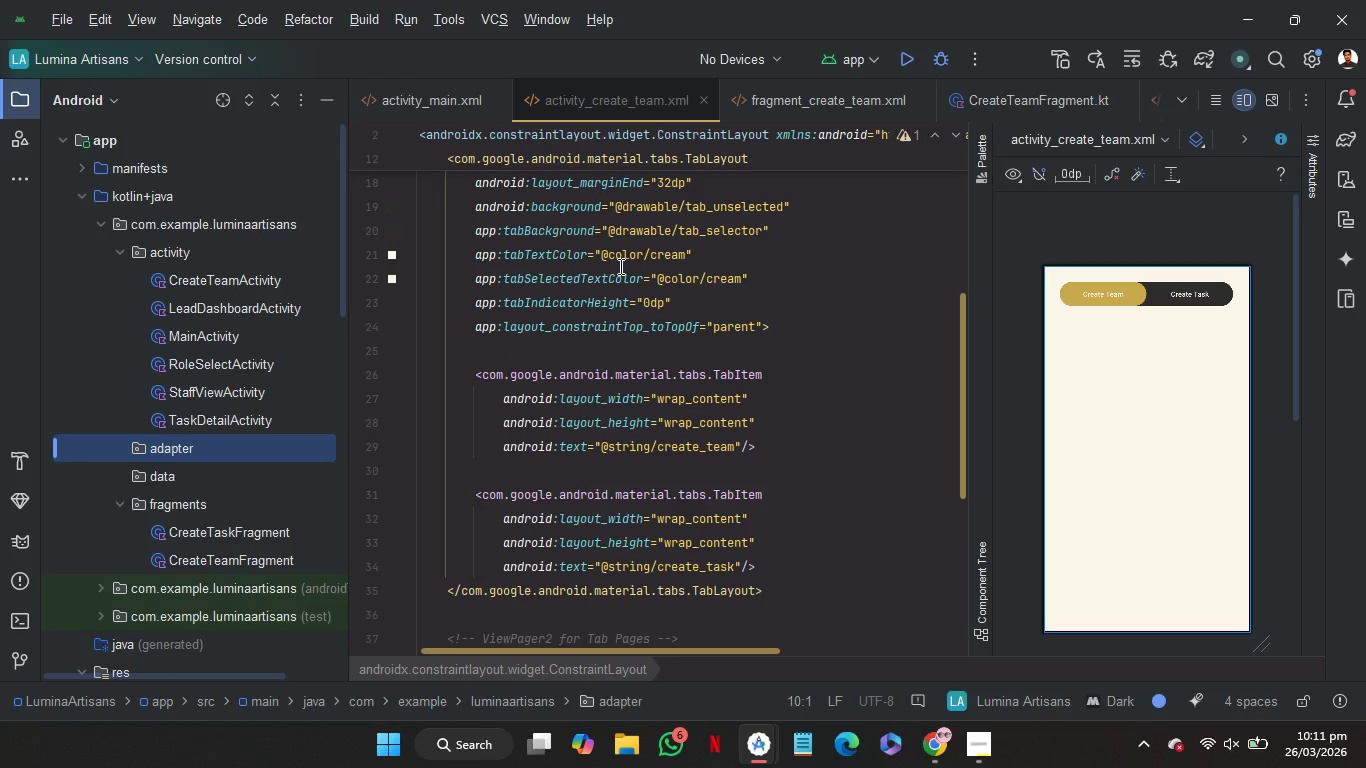 
wait(14.19)
 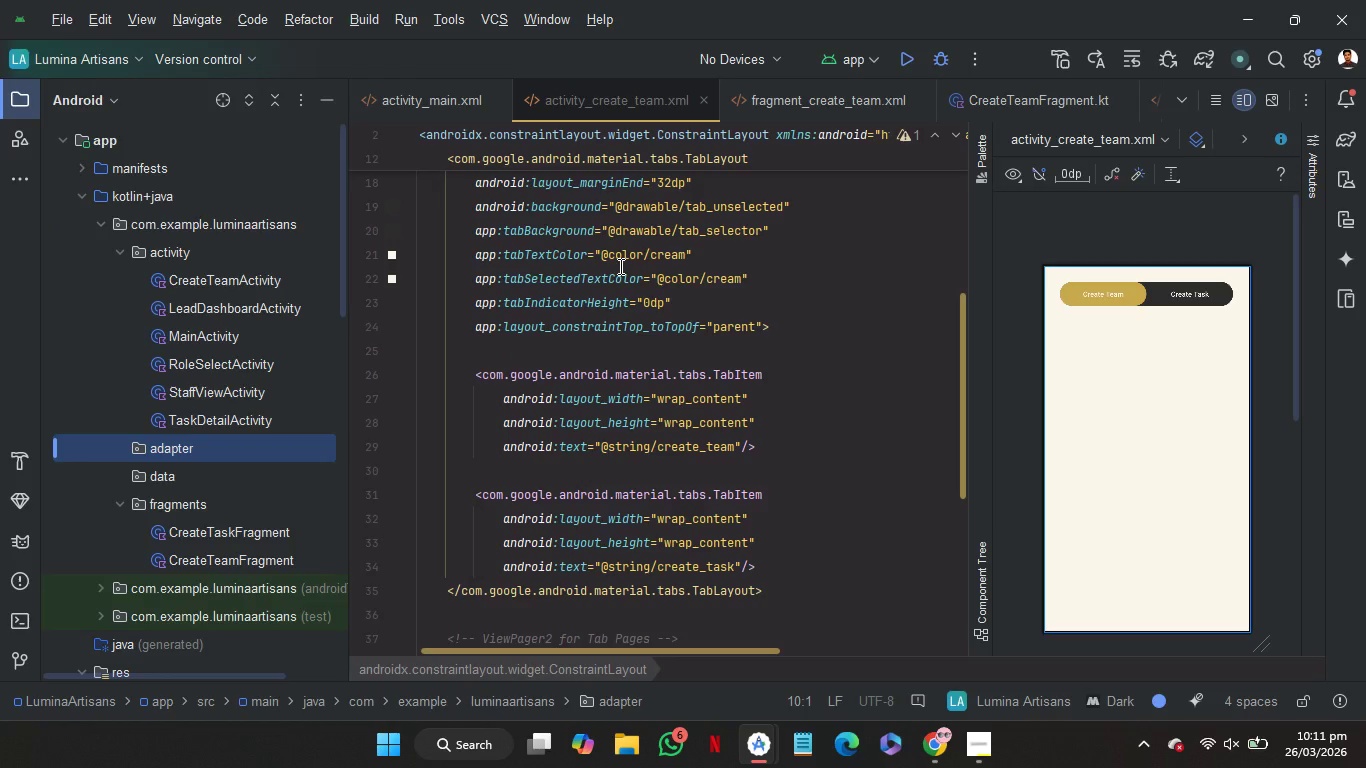 
left_click([777, 357])
 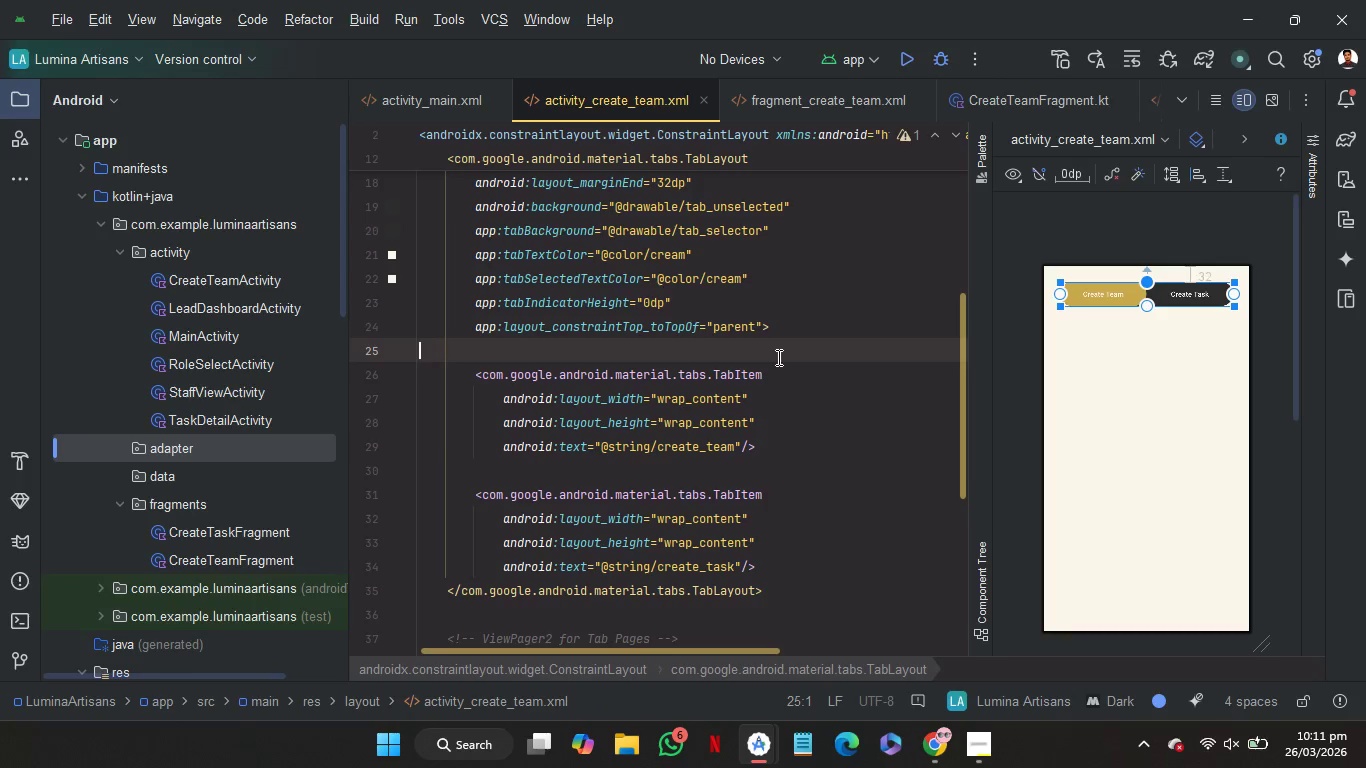 
scroll: coordinate [777, 357], scroll_direction: up, amount: 11.0
 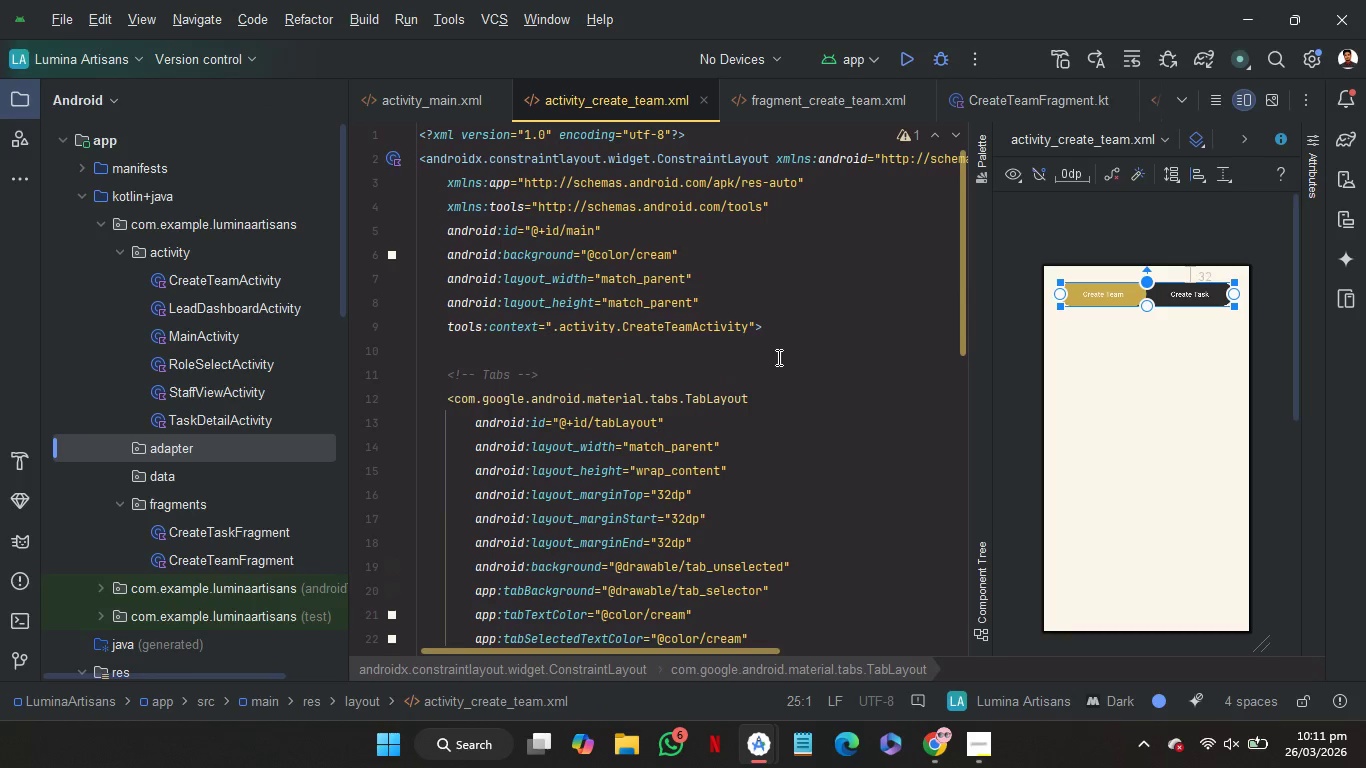 
left_click([777, 357])
 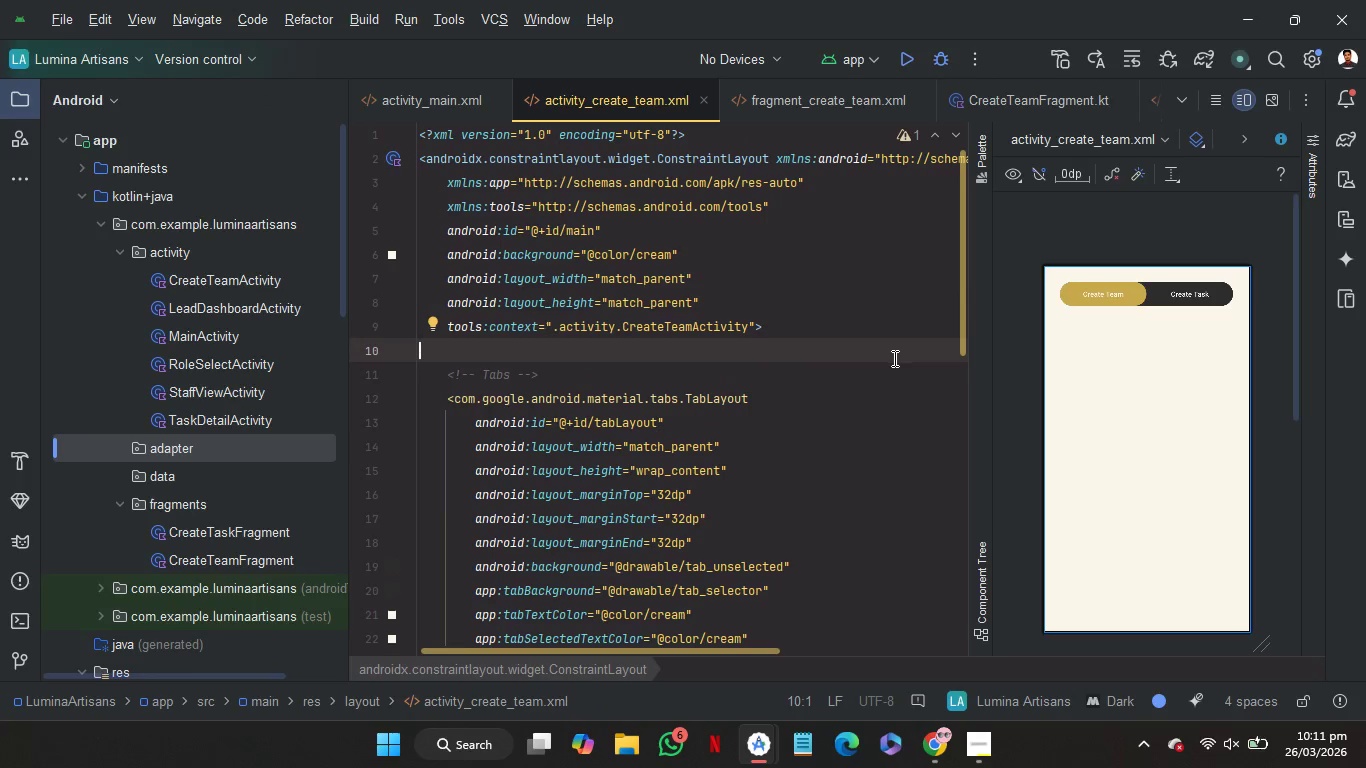 
scroll: coordinate [893, 358], scroll_direction: down, amount: 6.0
 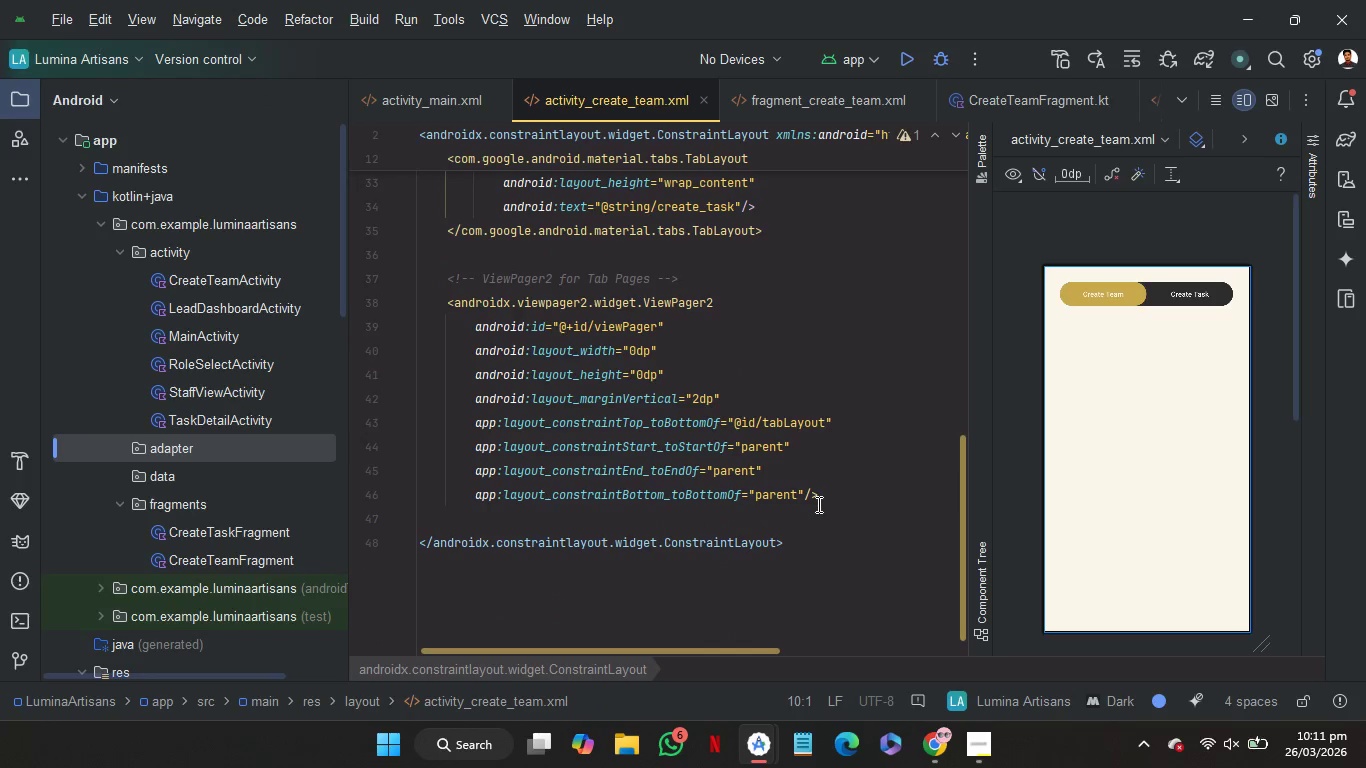 
left_click([816, 514])
 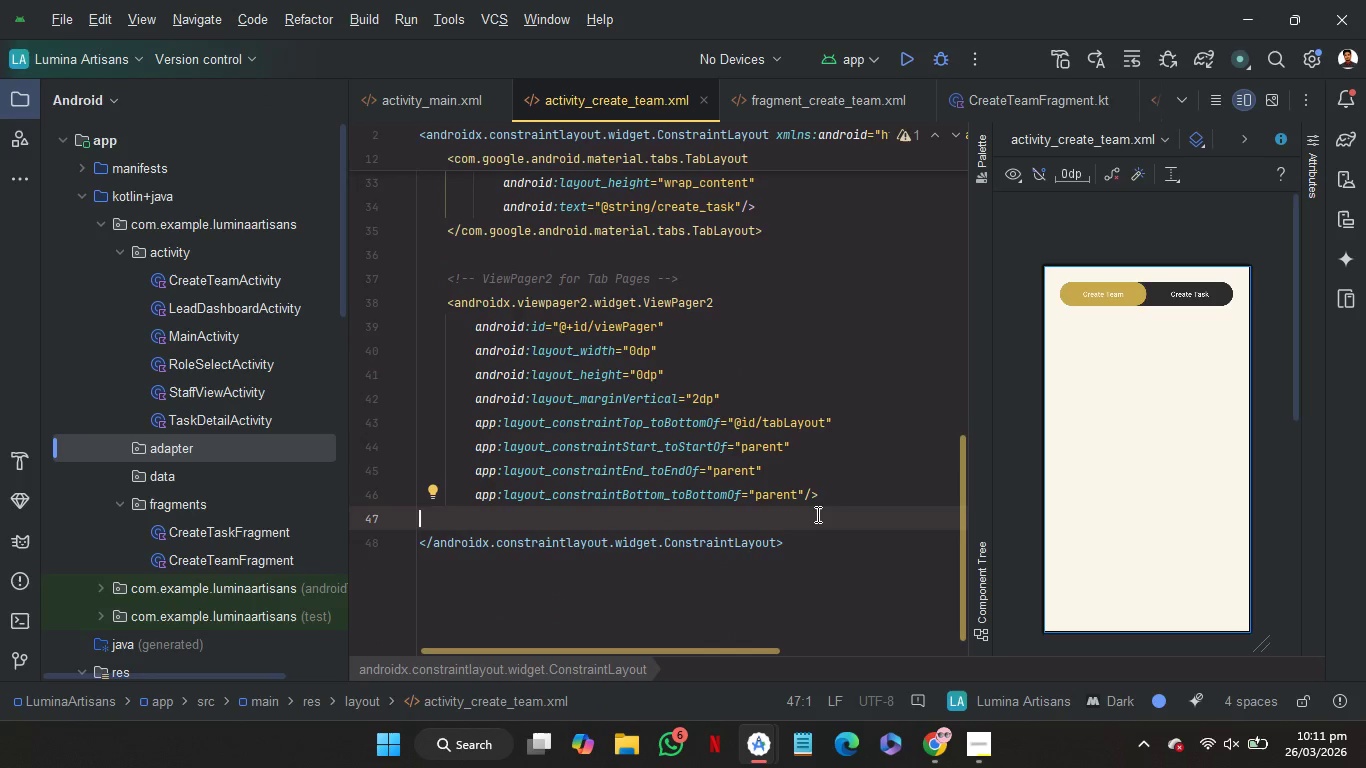 
key(Backspace)
 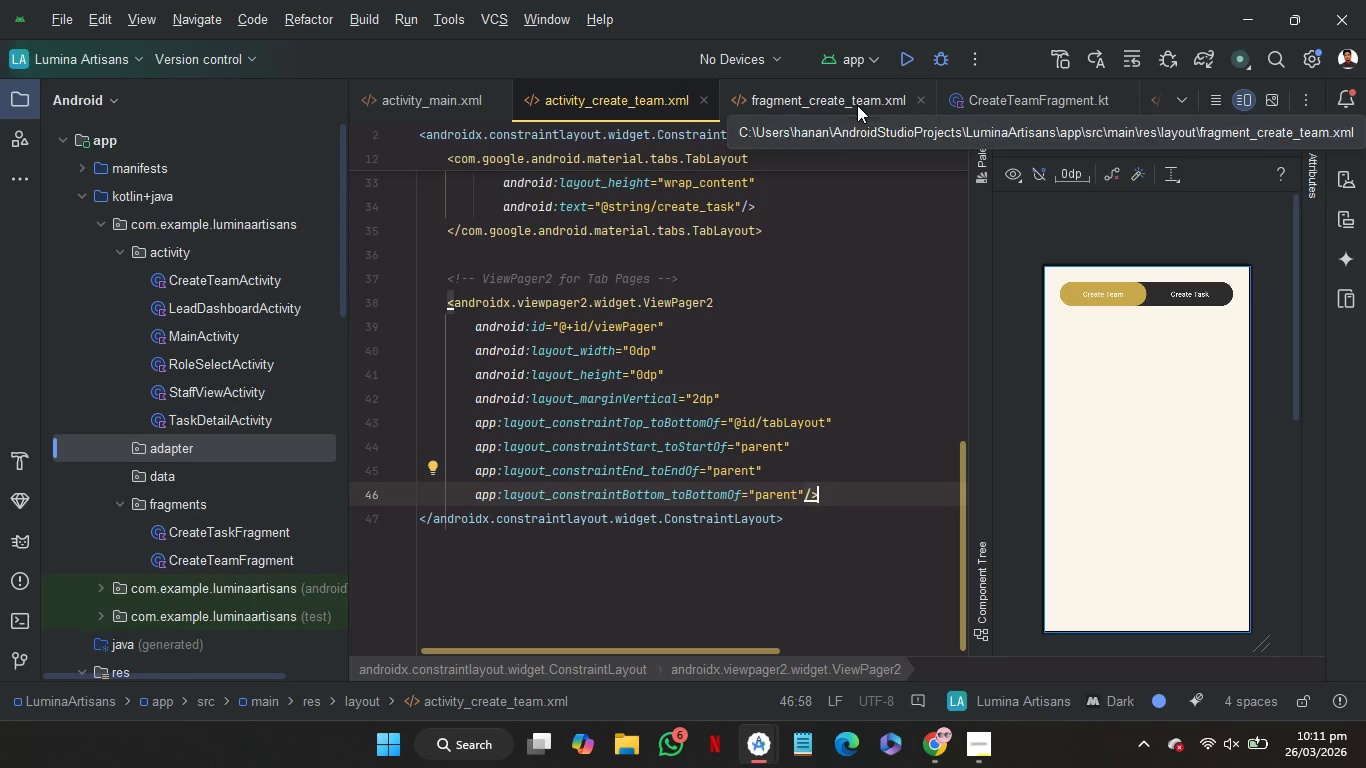 
wait(5.17)
 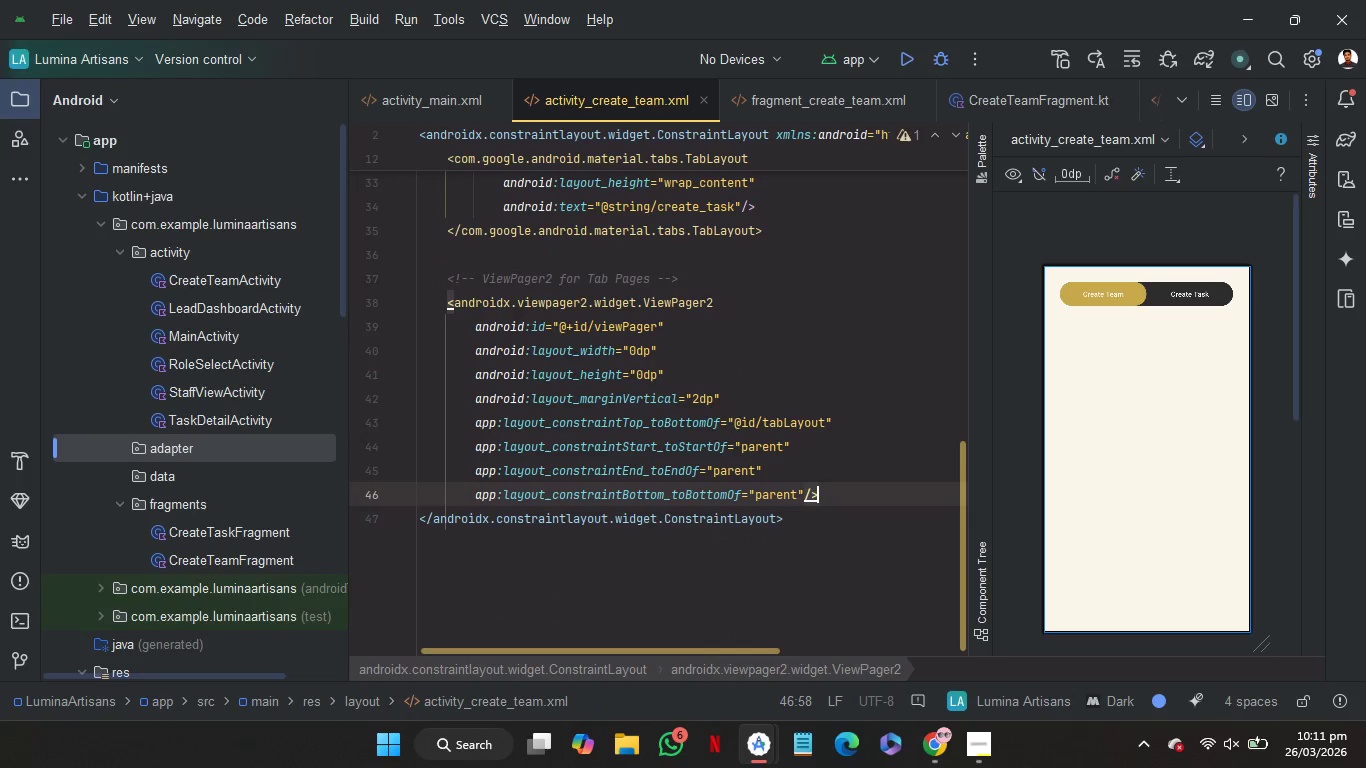 
scroll: coordinate [873, 385], scroll_direction: up, amount: 27.0
 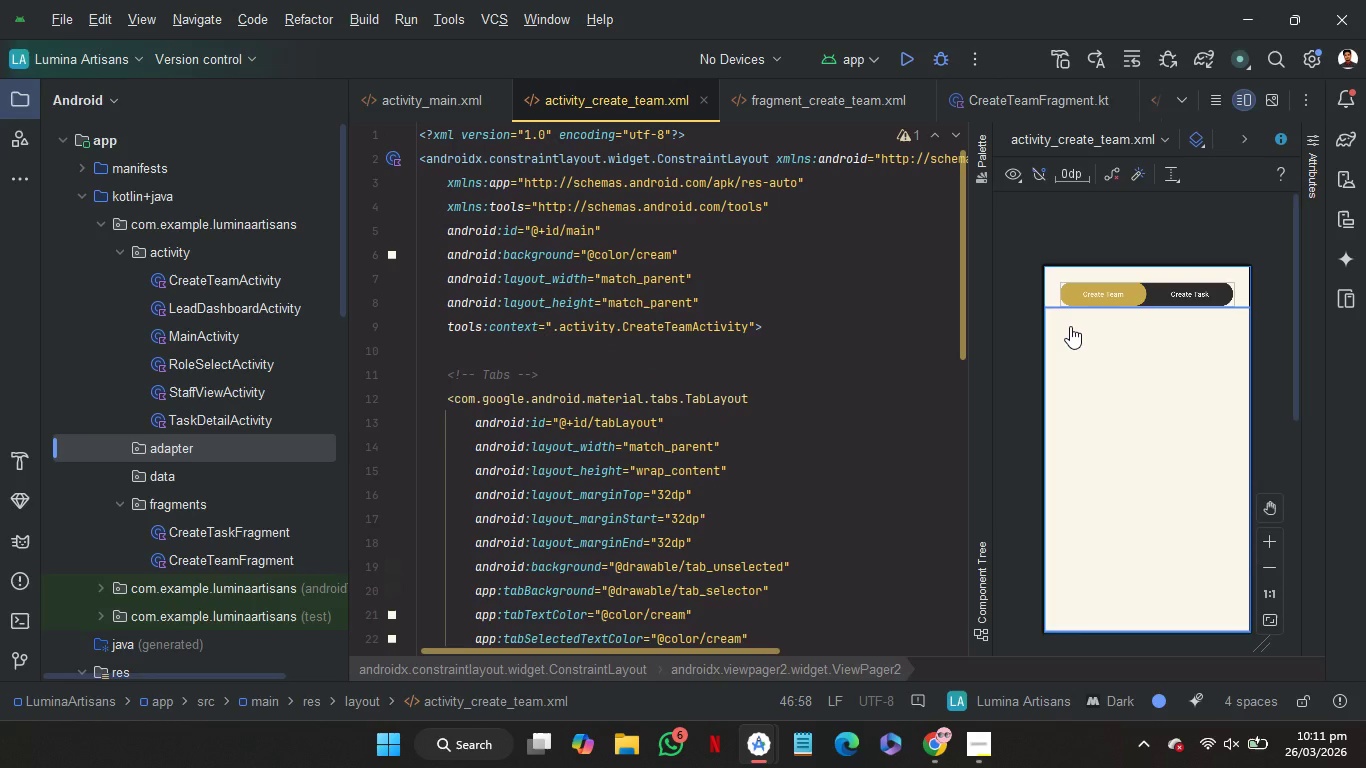 
wait(9.28)
 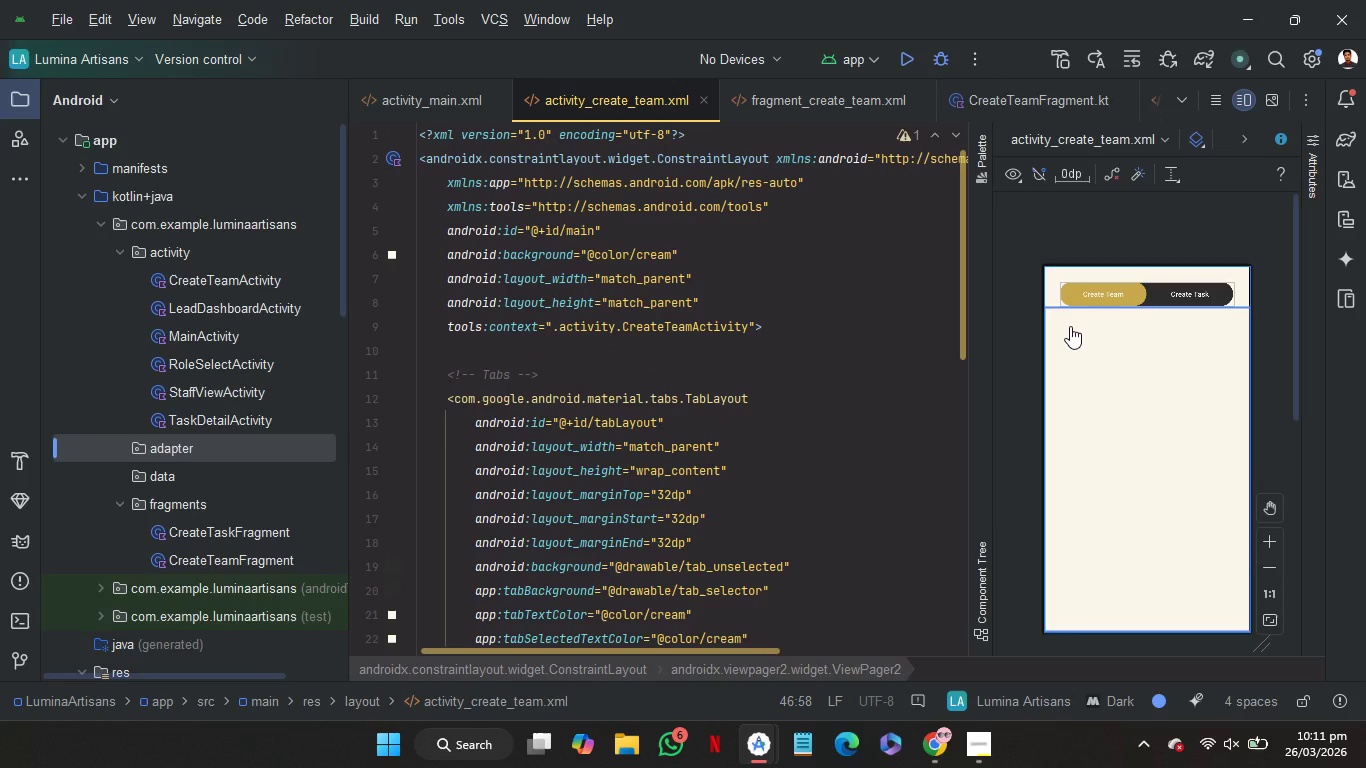 
left_click([1102, 296])
 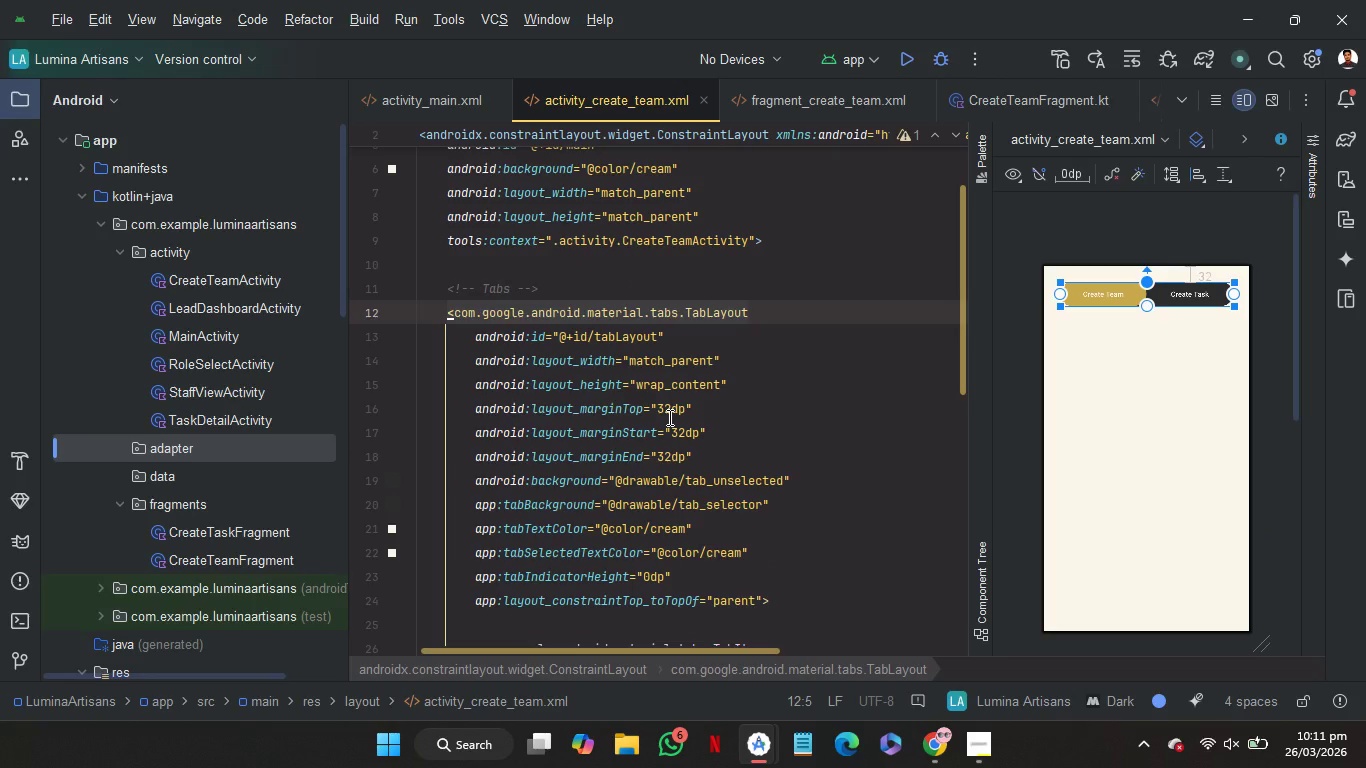 
wait(8.23)
 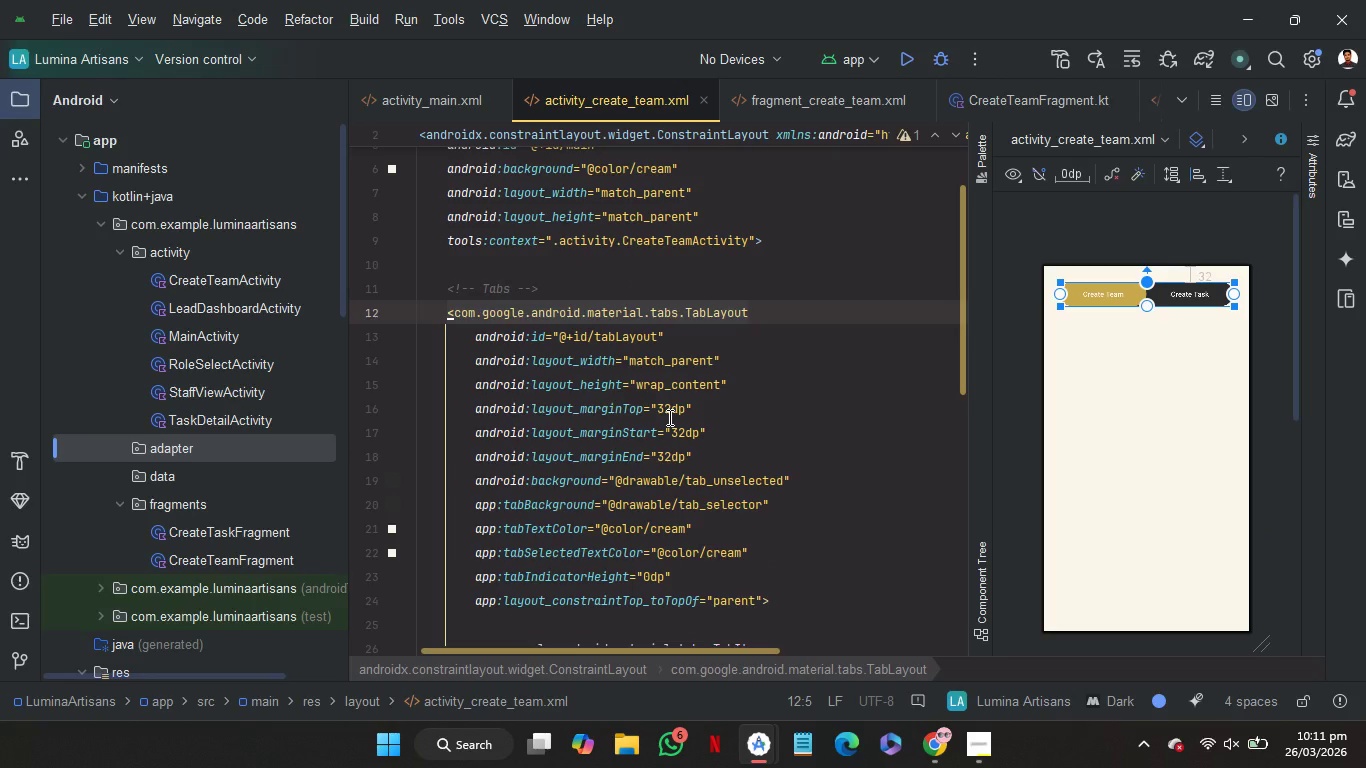 
scroll: coordinate [799, 417], scroll_direction: down, amount: 18.0
 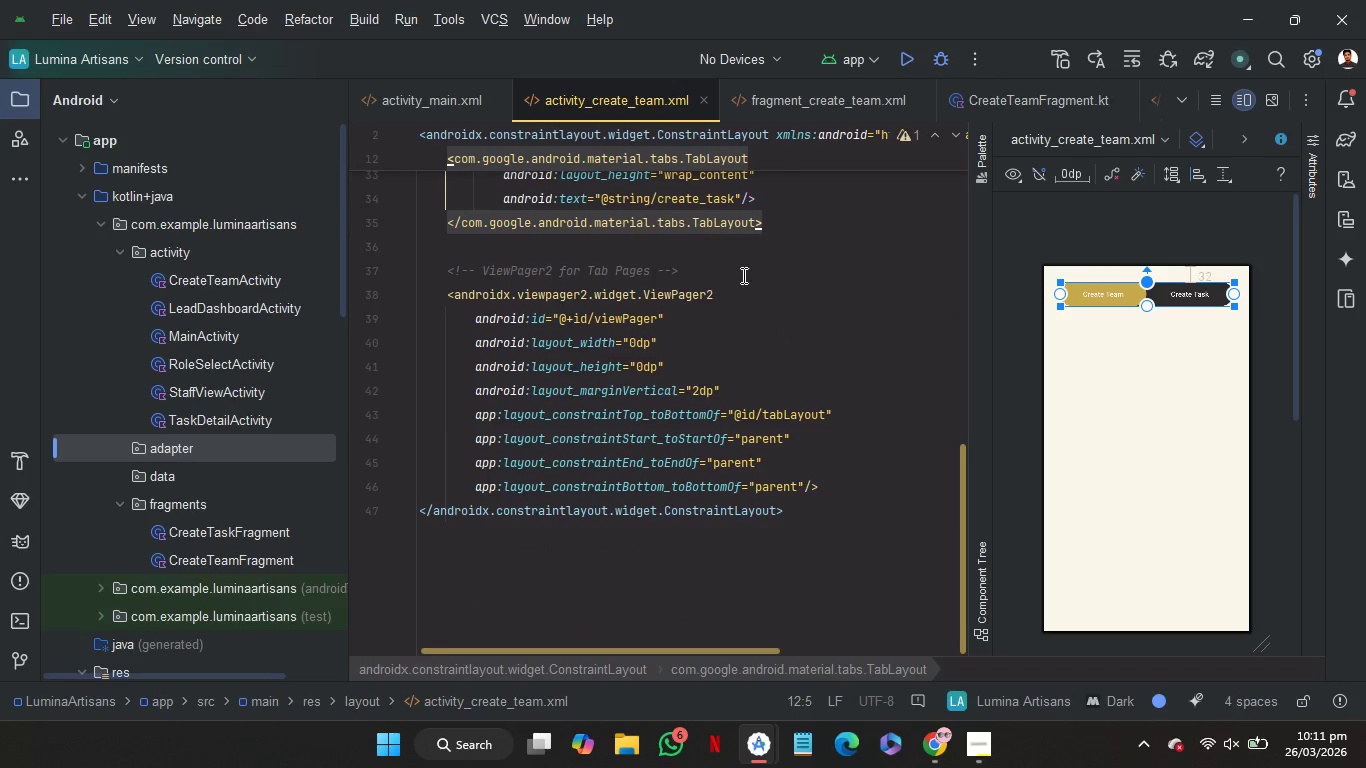 
left_click([740, 253])
 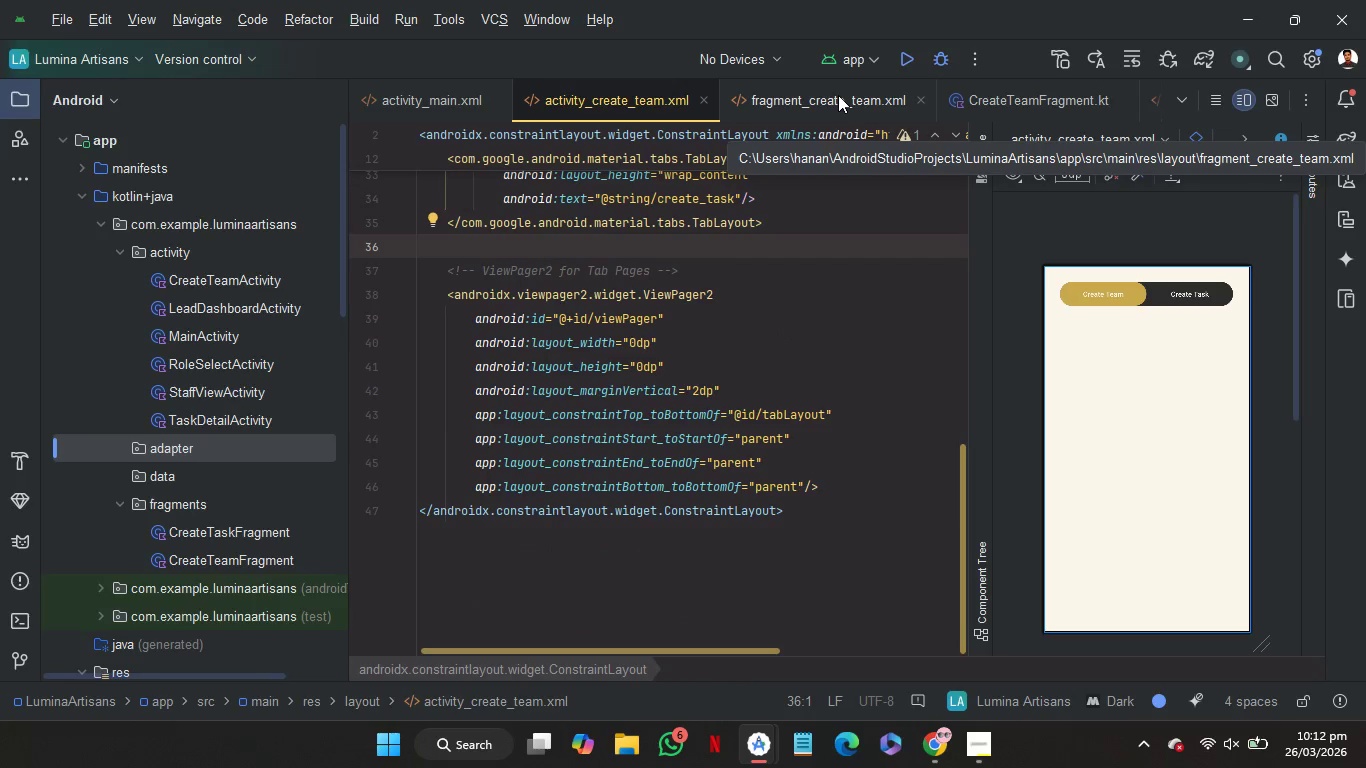 
wait(7.97)
 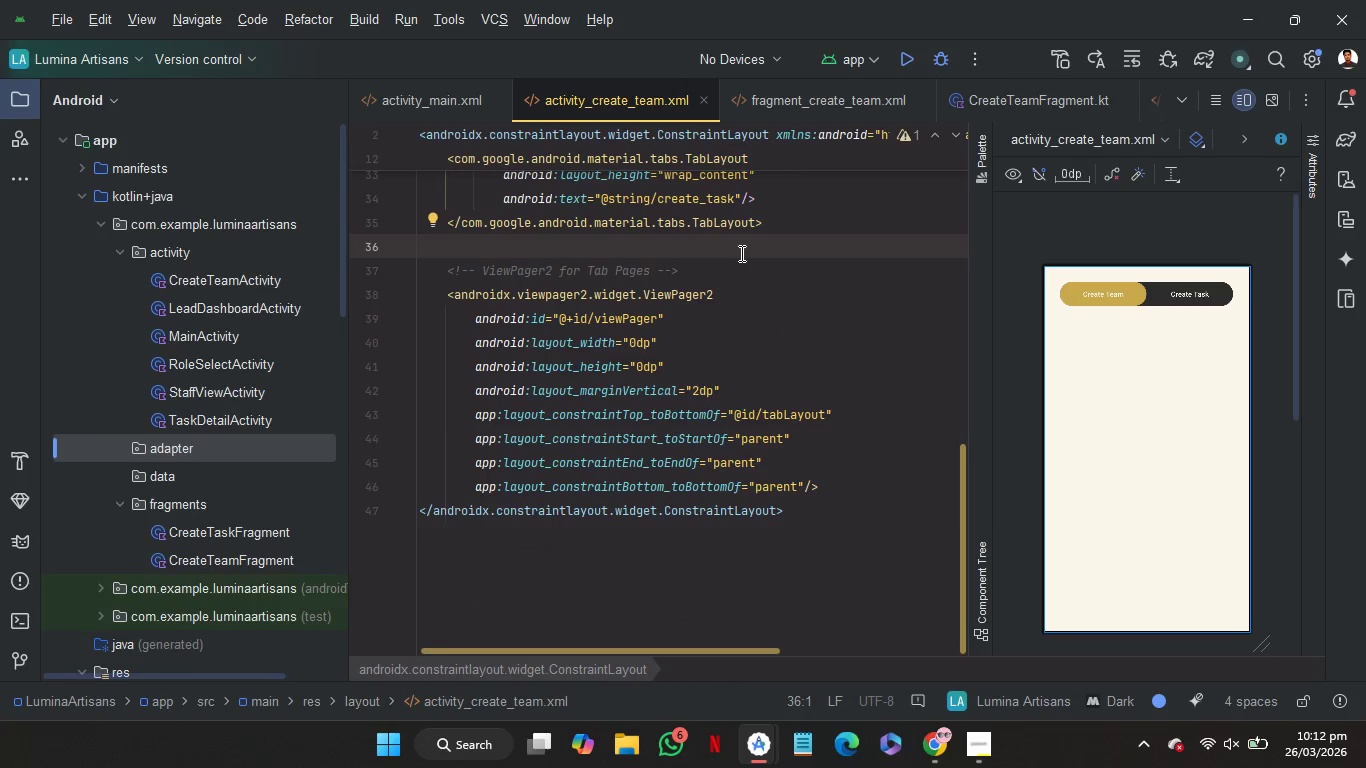 
left_click([838, 95])
 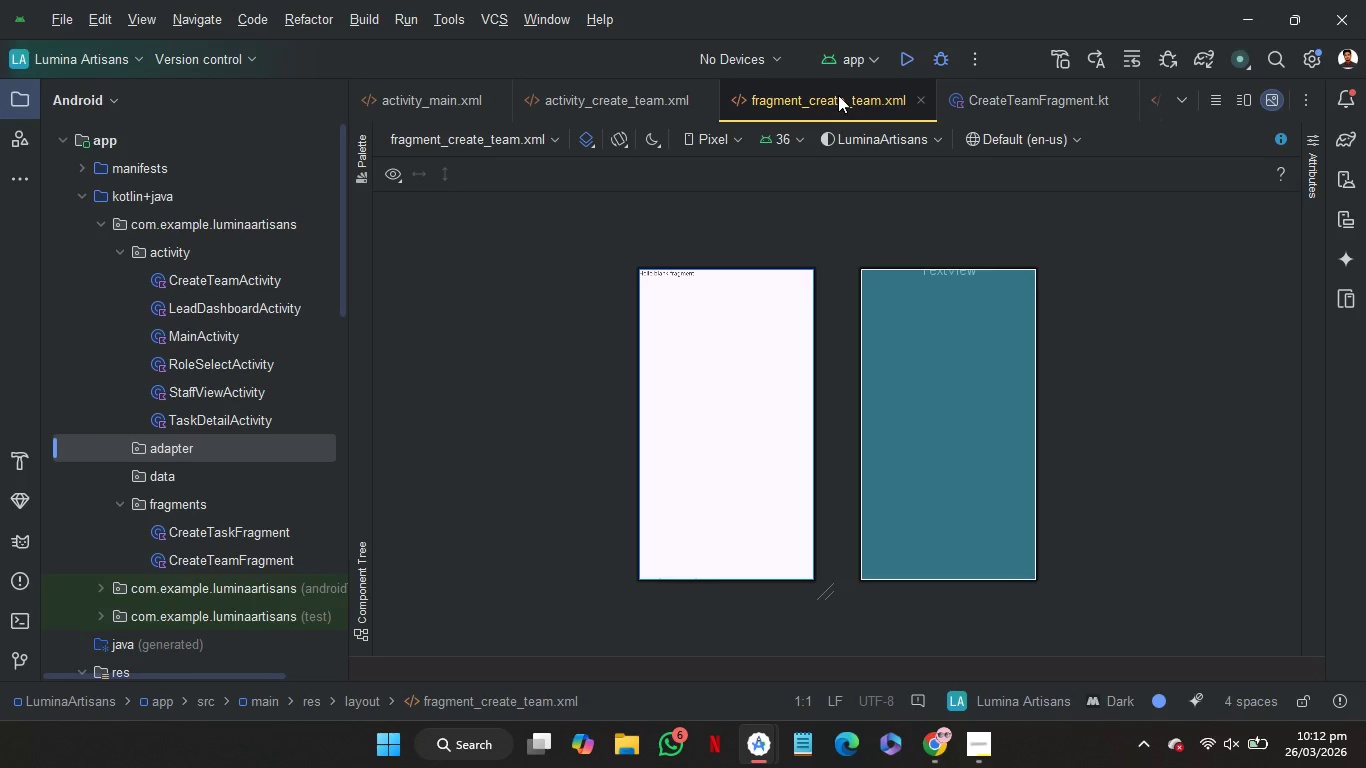 
wait(22.61)
 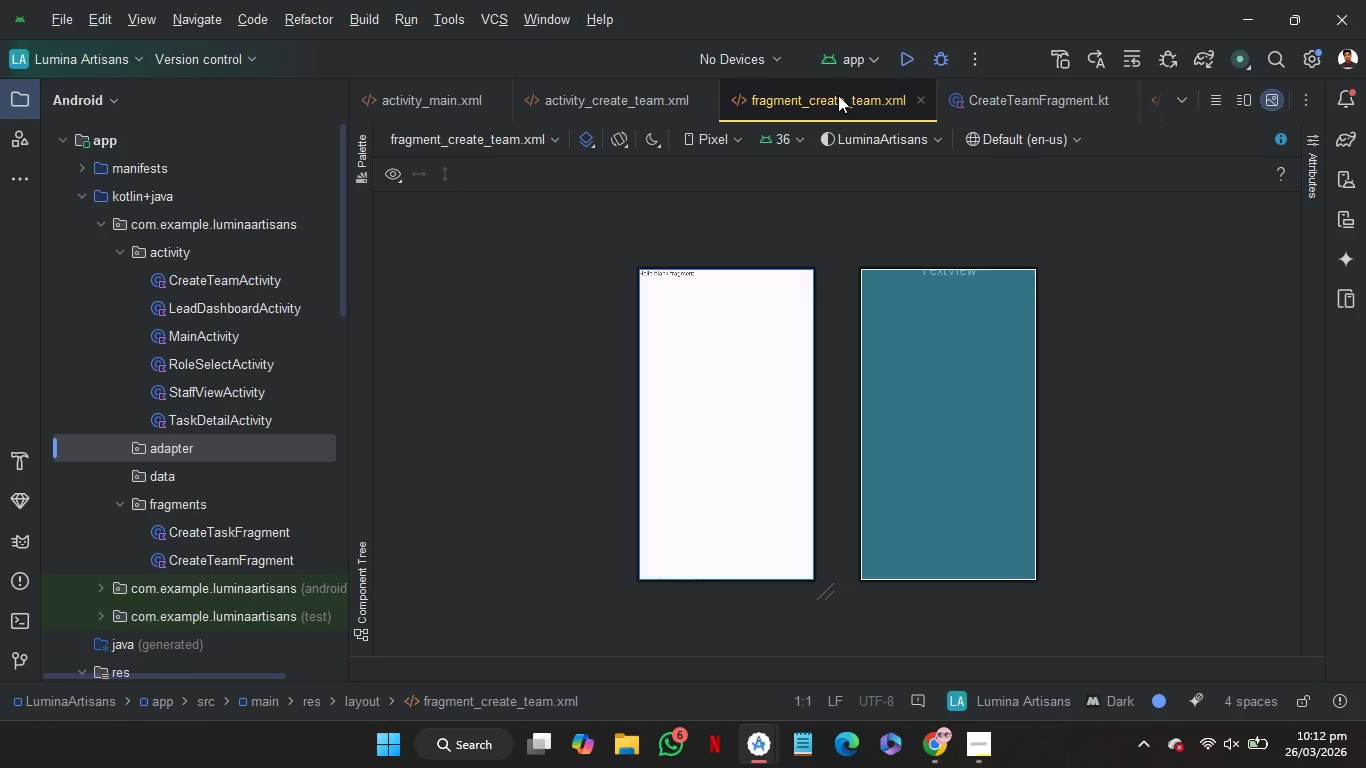 
left_click([1247, 98])
 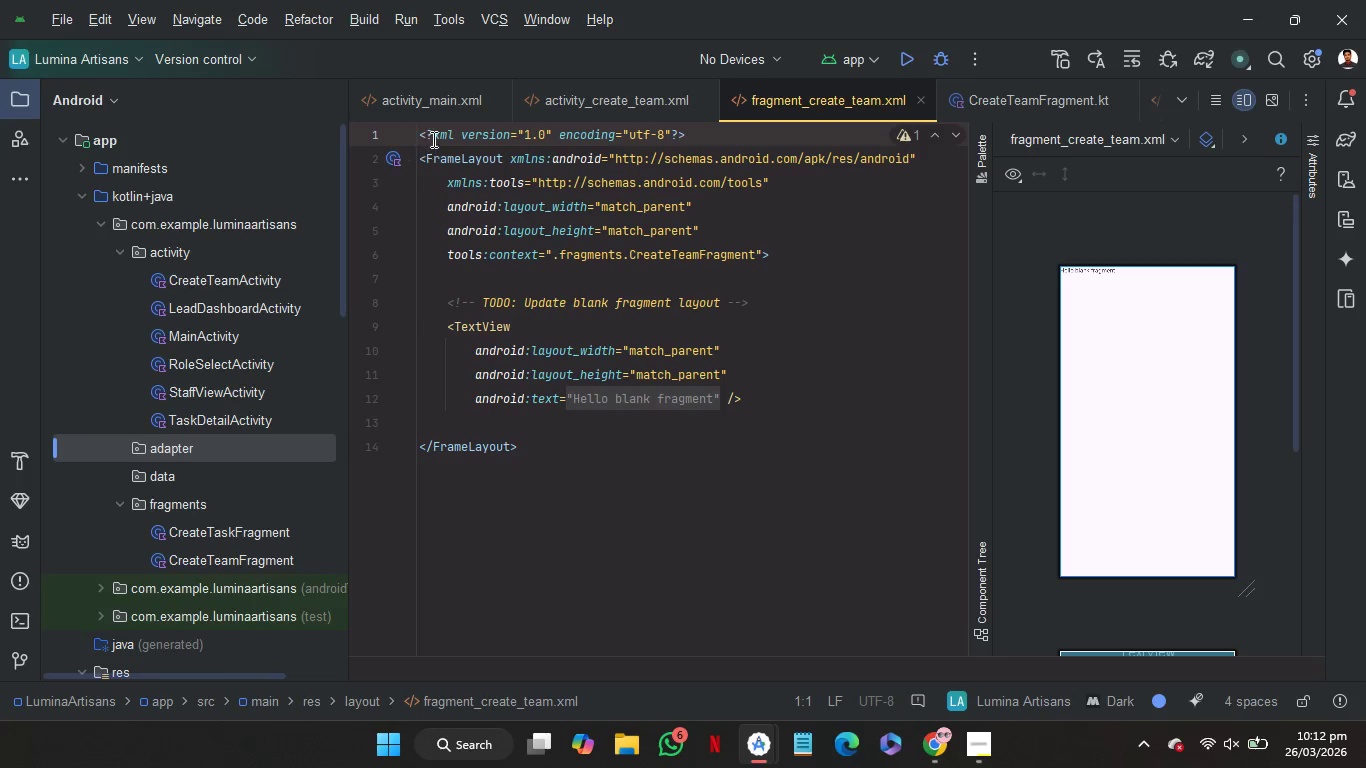 
double_click([458, 156])
 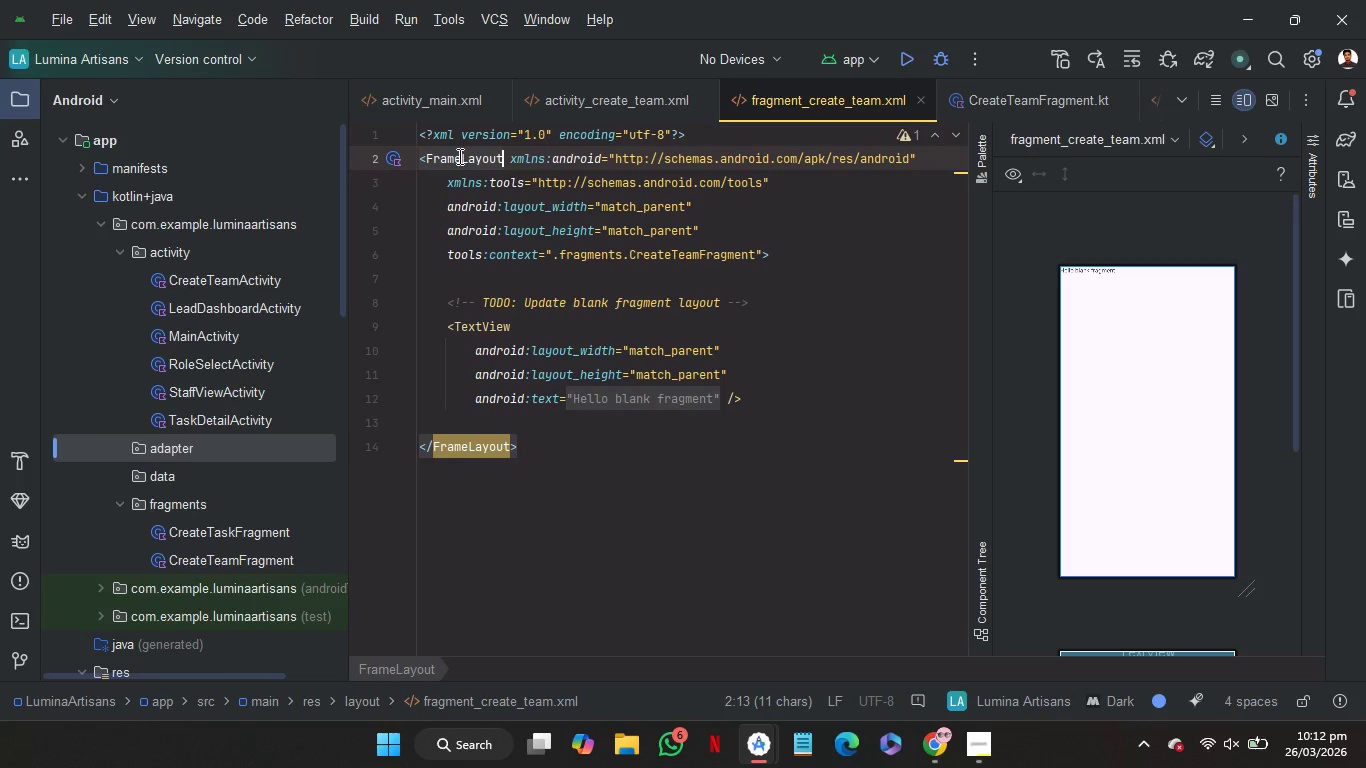 
type(CL)
 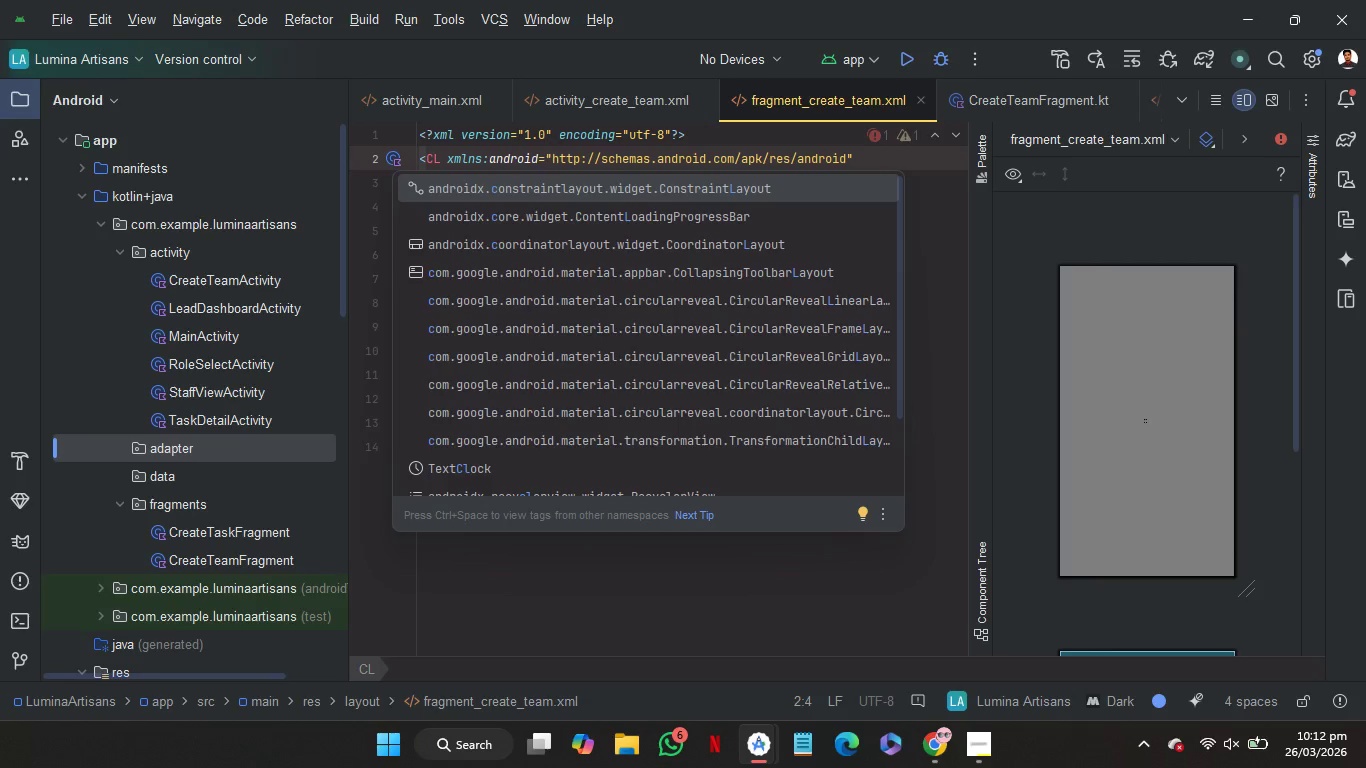 
key(Enter)
 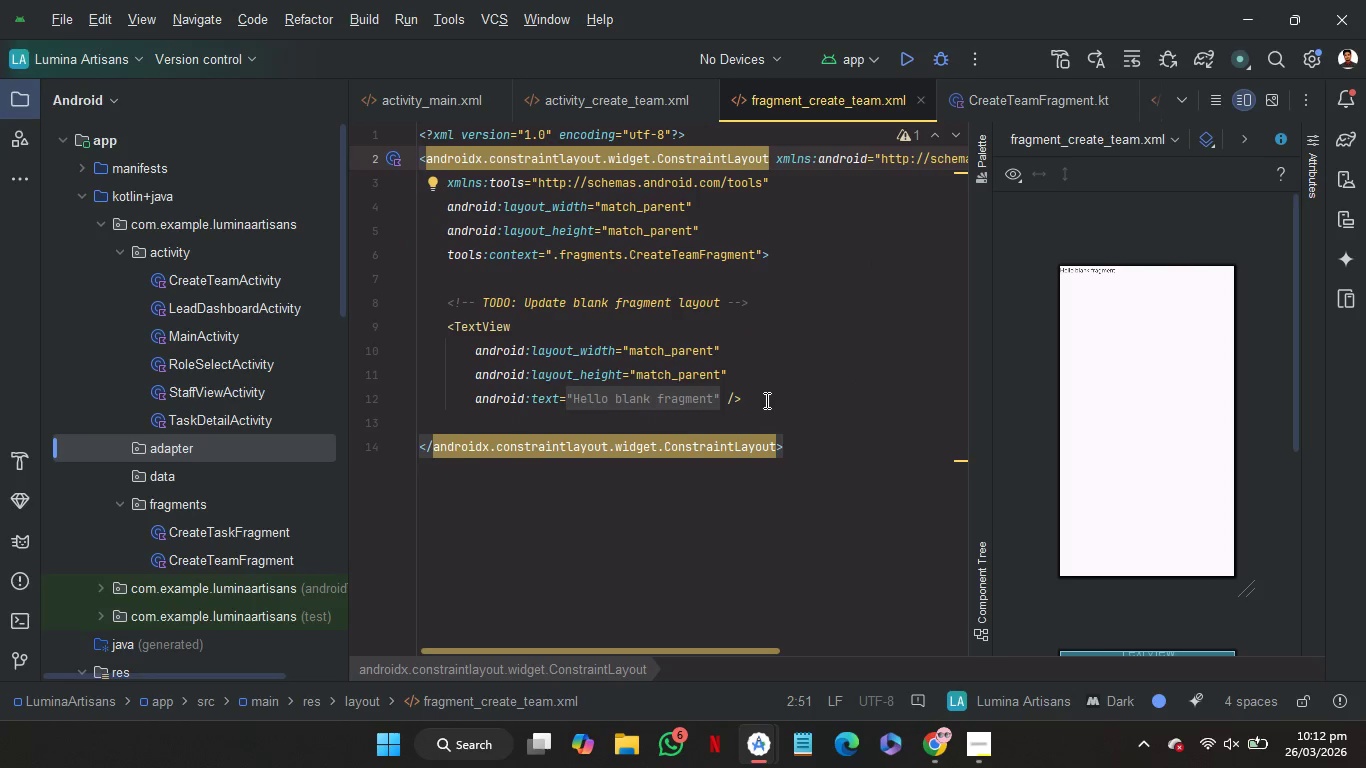 
wait(8.77)
 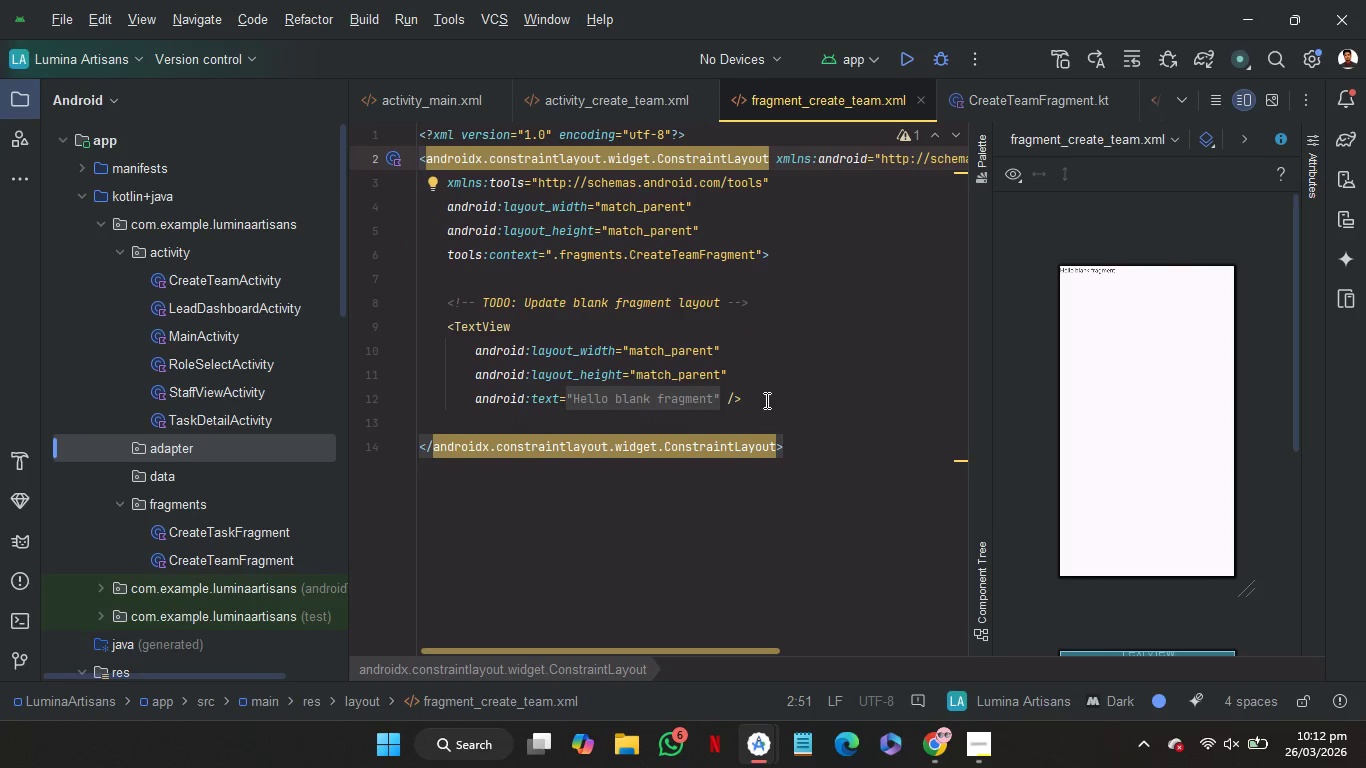 
left_click([1274, 538])
 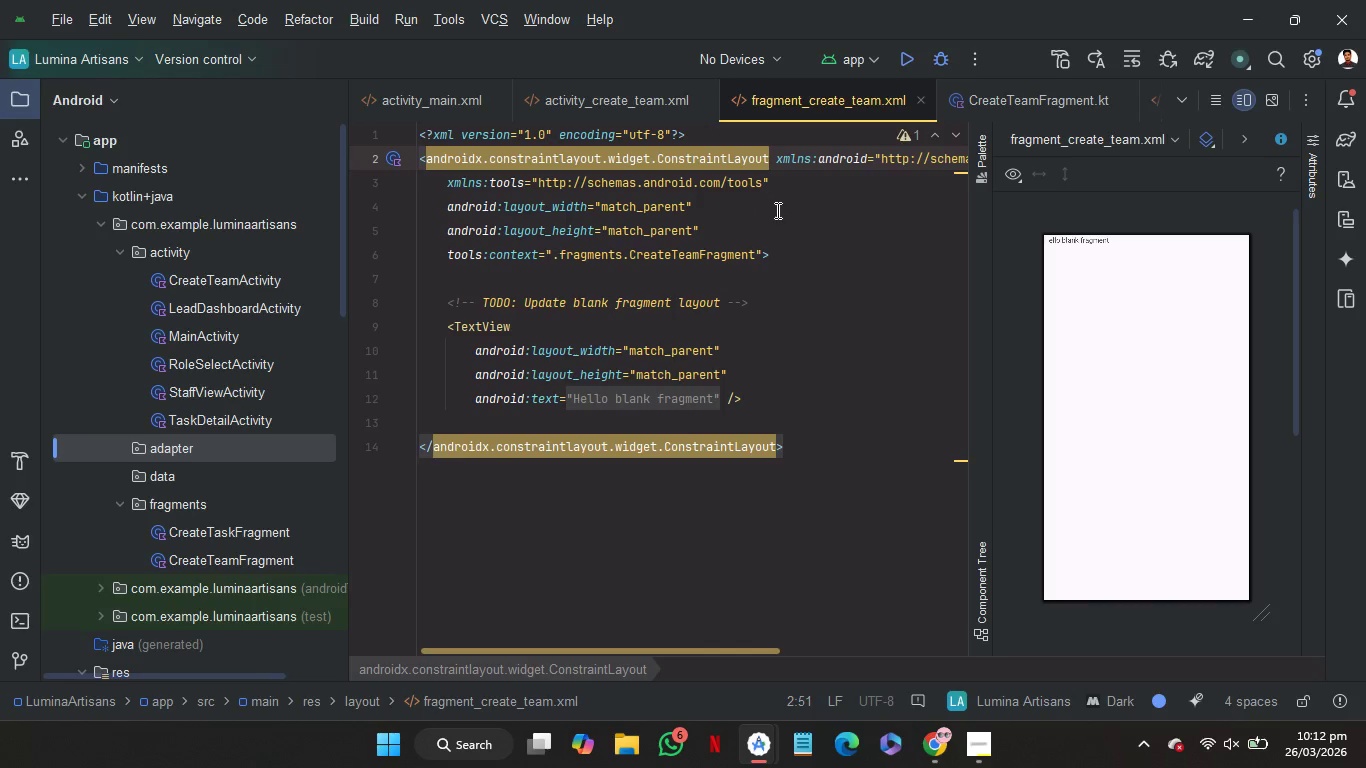 
left_click([769, 225])
 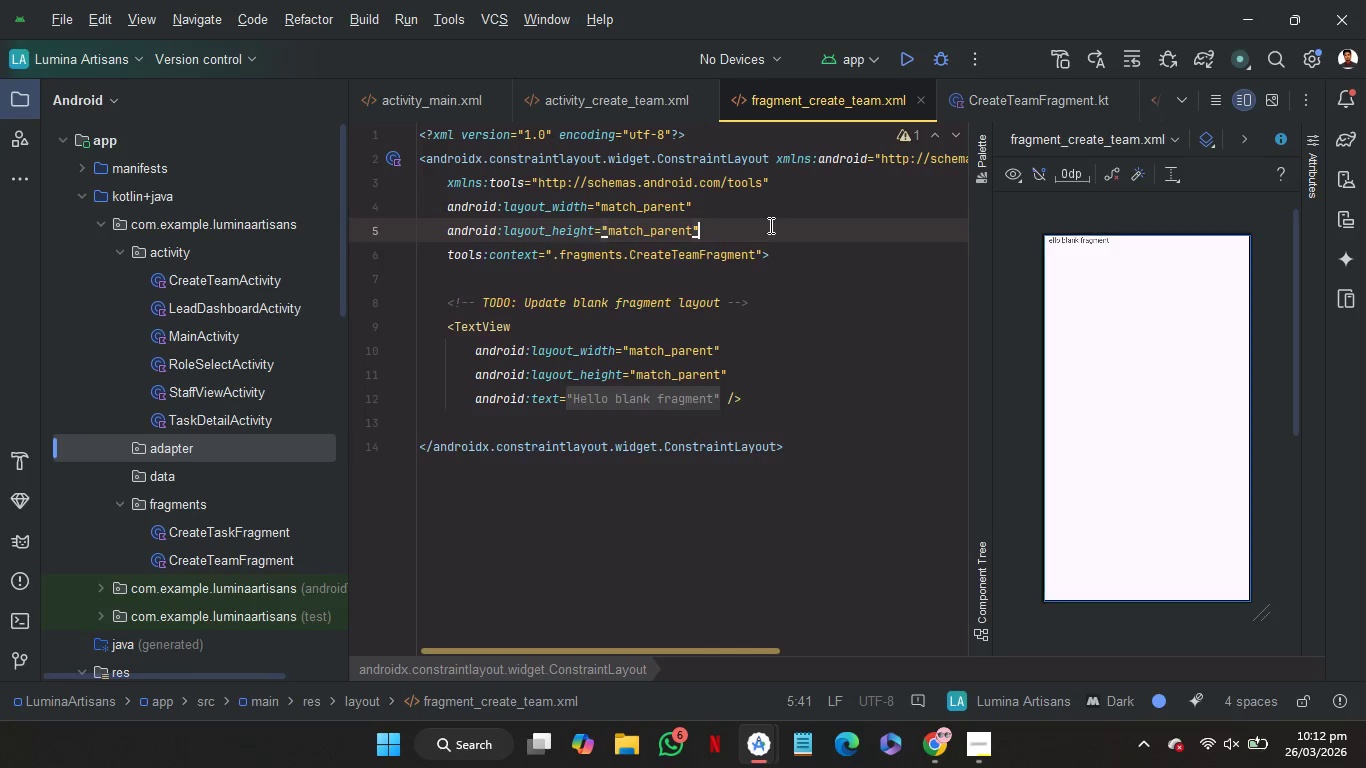 
key(Enter)
 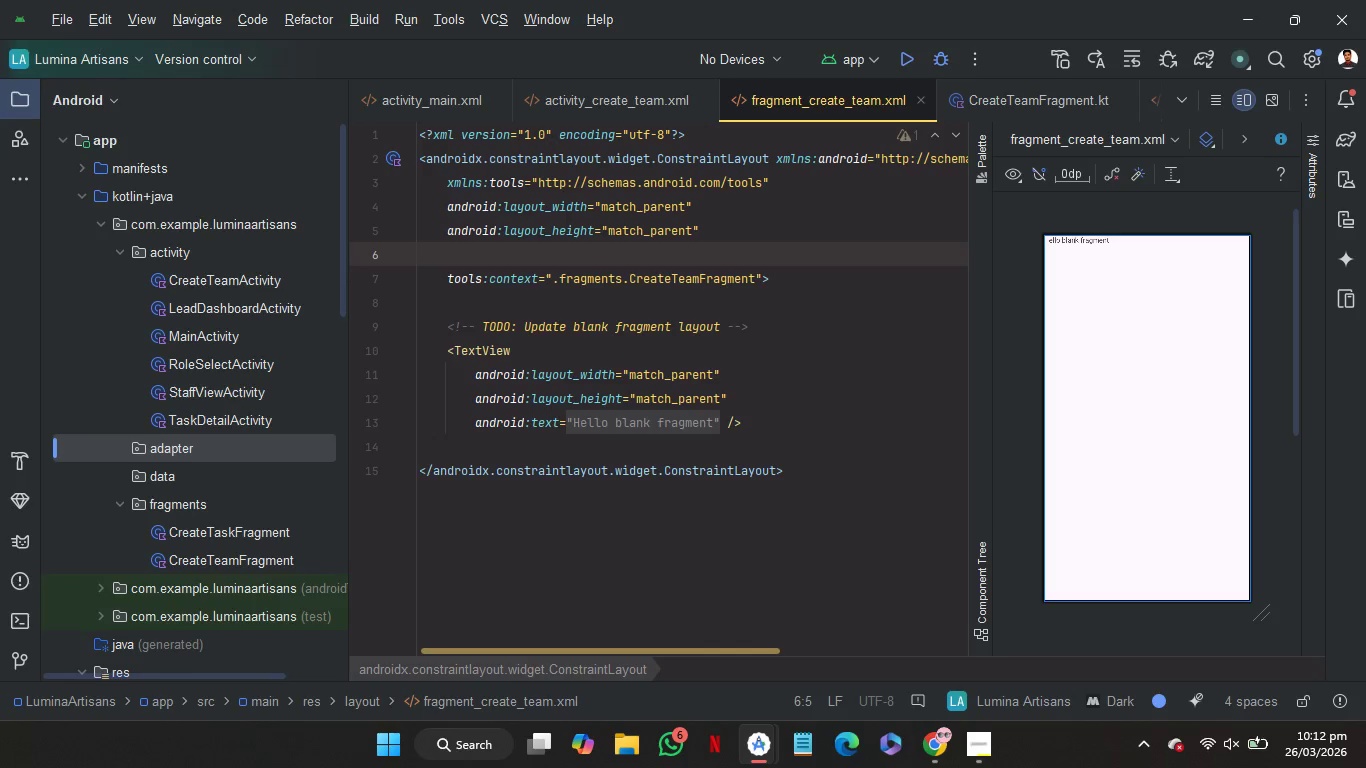 
type(ba)
 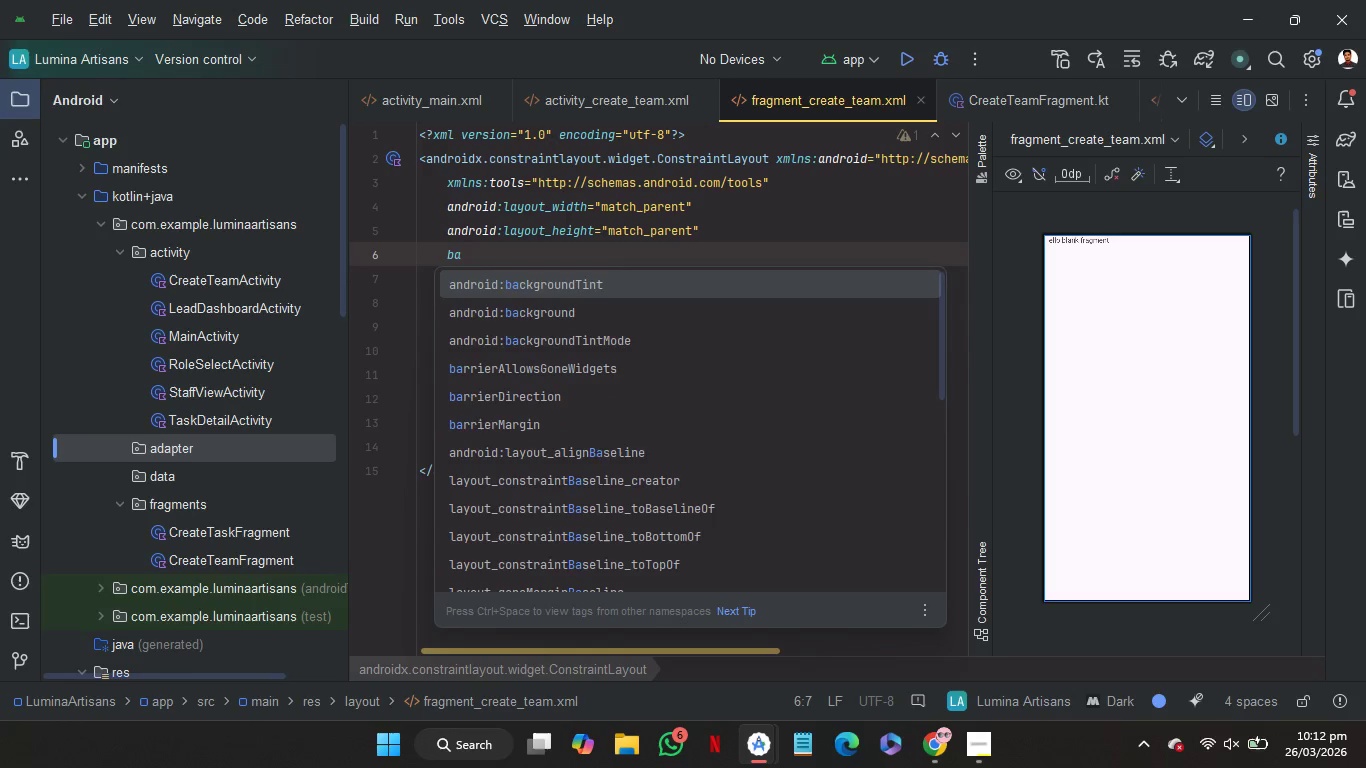 
key(ArrowDown)
 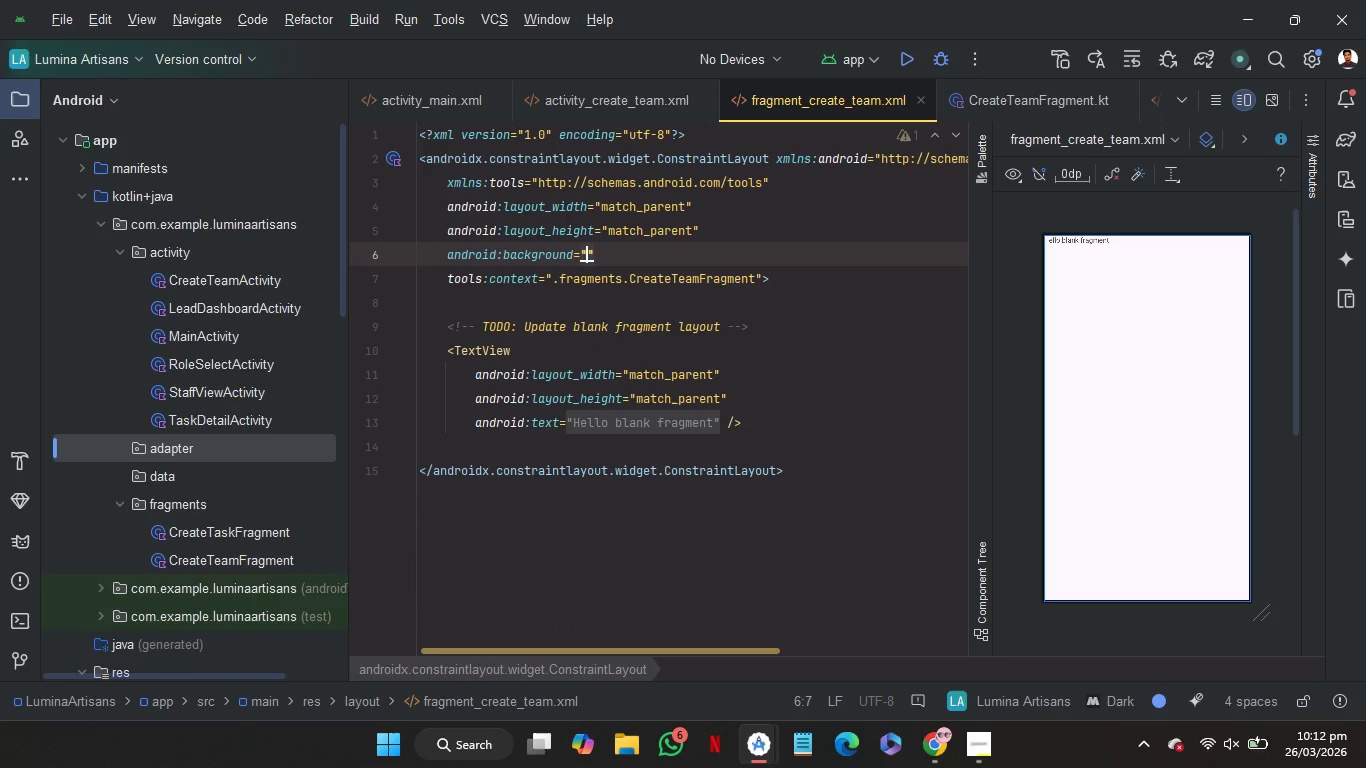 
key(Enter)
 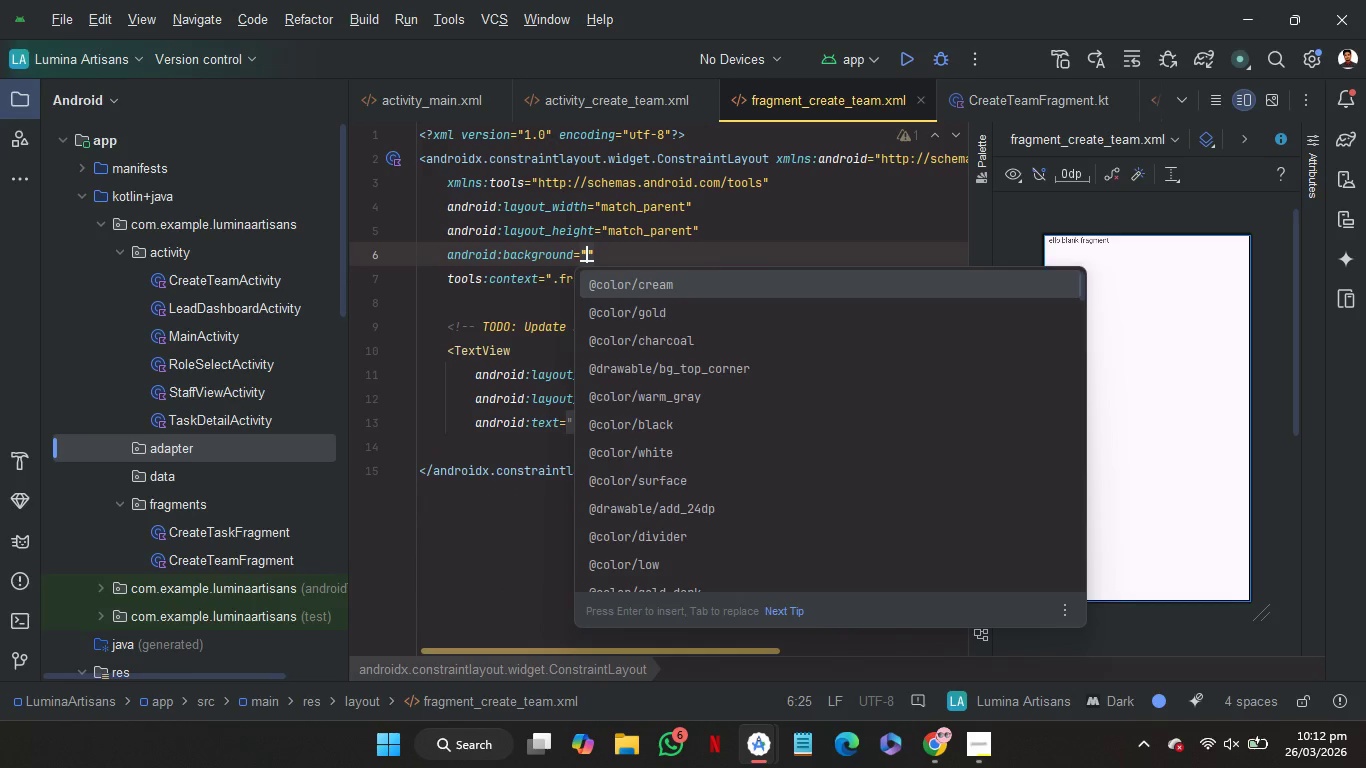 
key(Enter)
 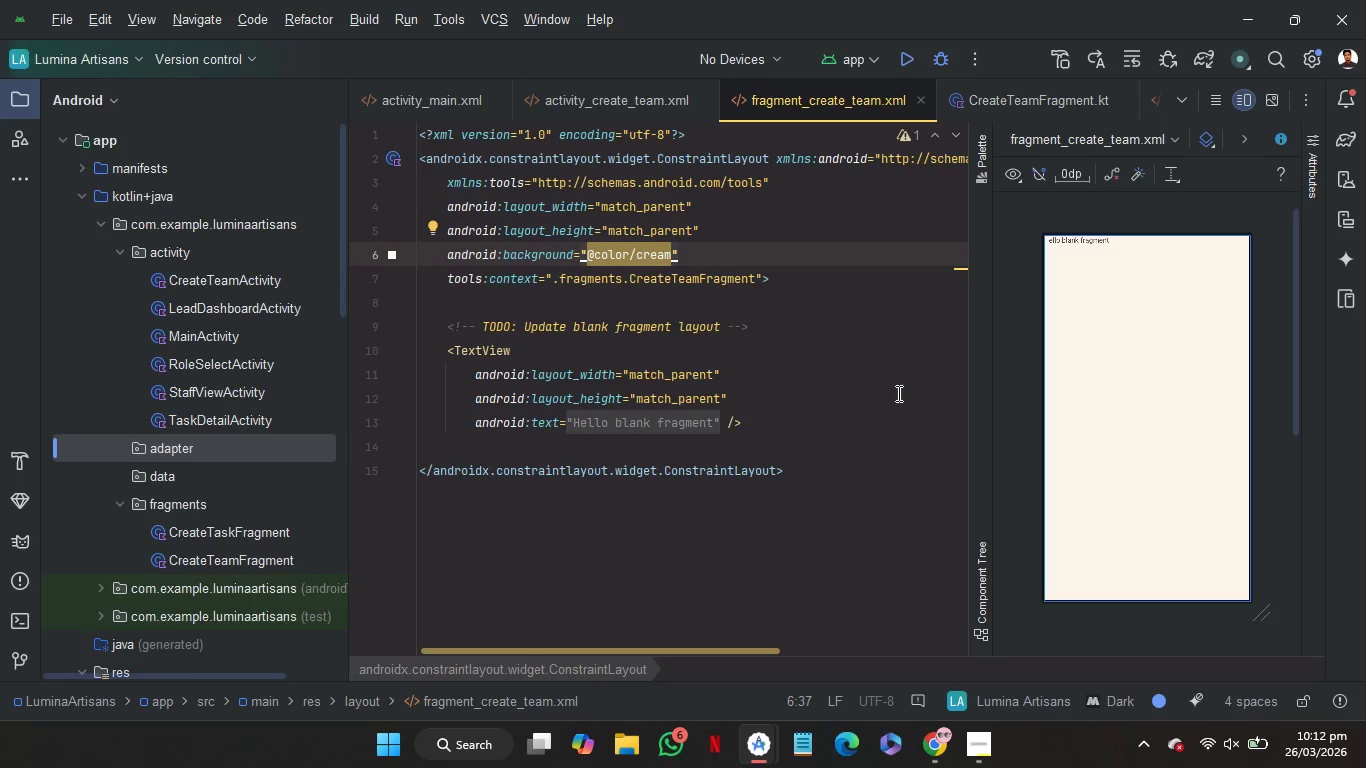 
left_click_drag(start_coordinate=[788, 416], to_coordinate=[822, 284])
 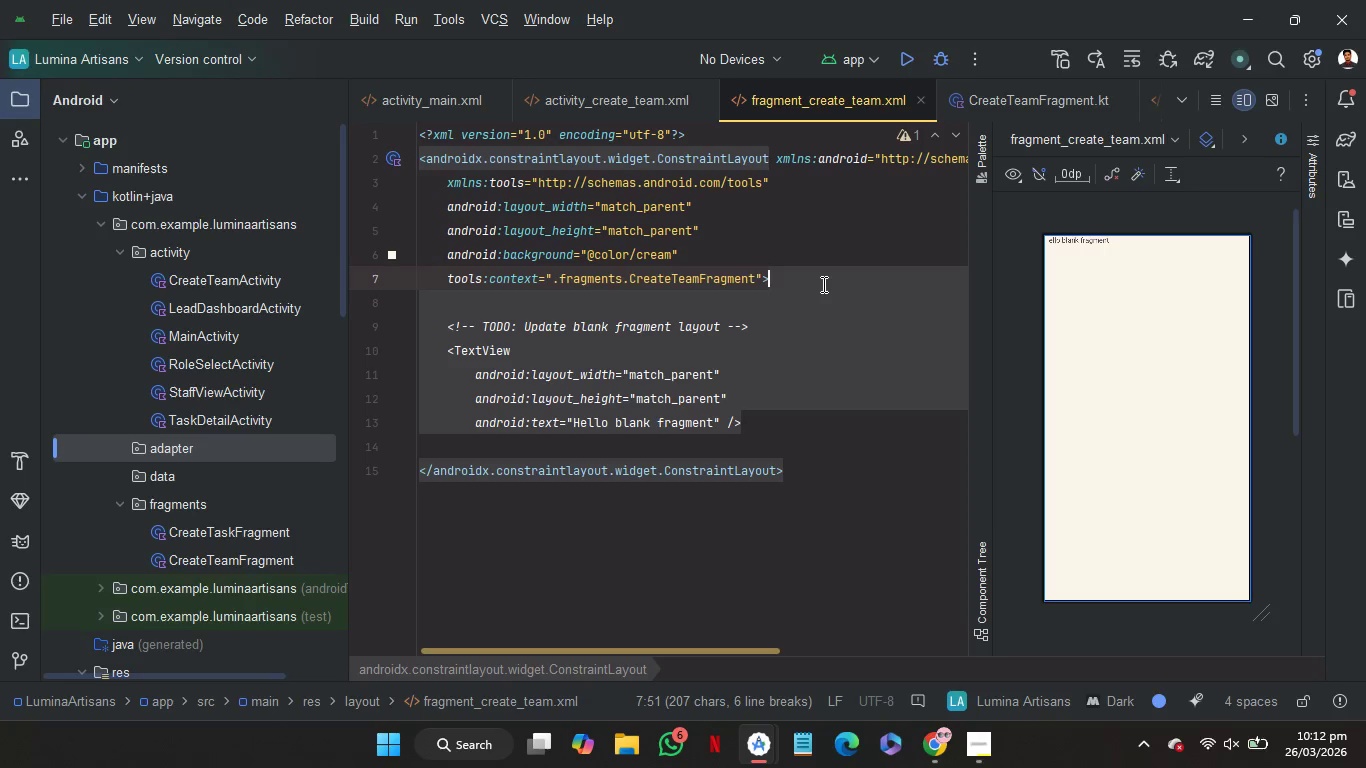 
key(Backspace)
 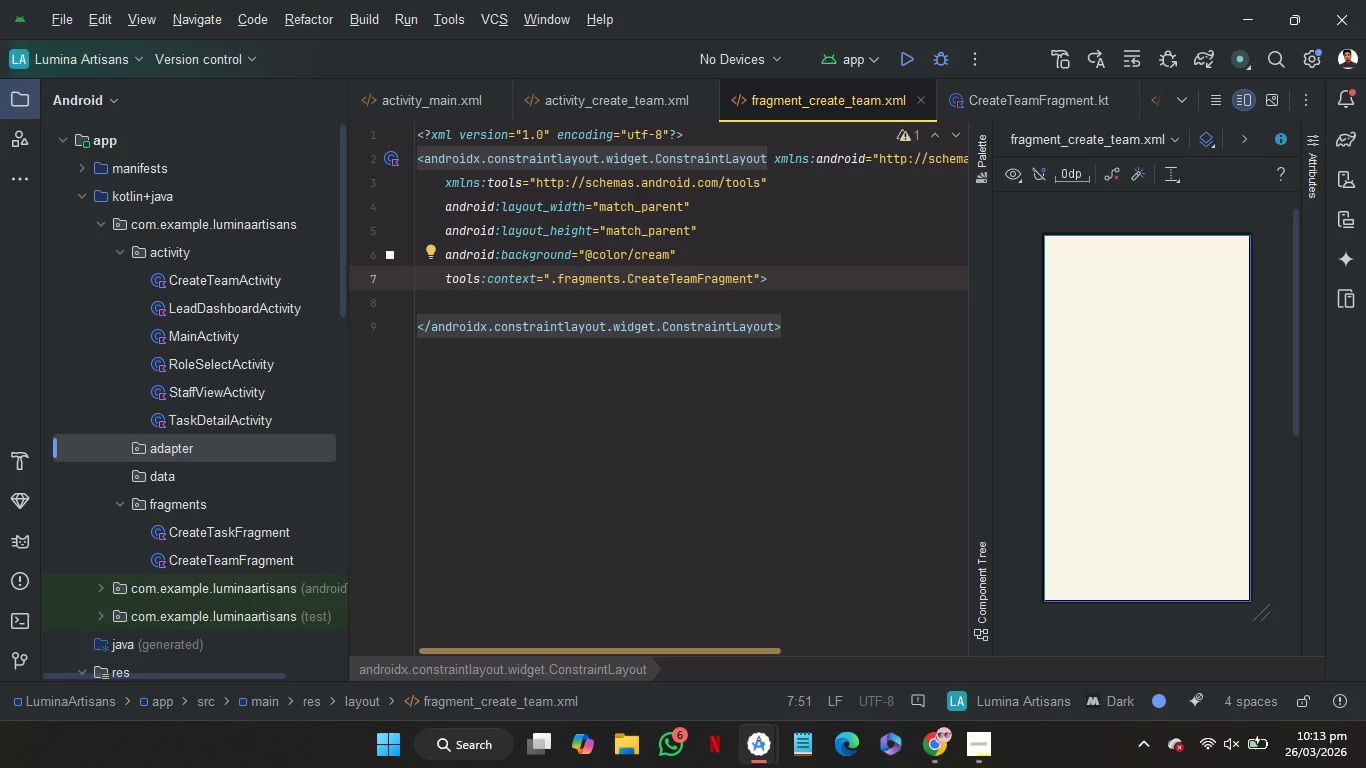 
key(ArrowDown)
 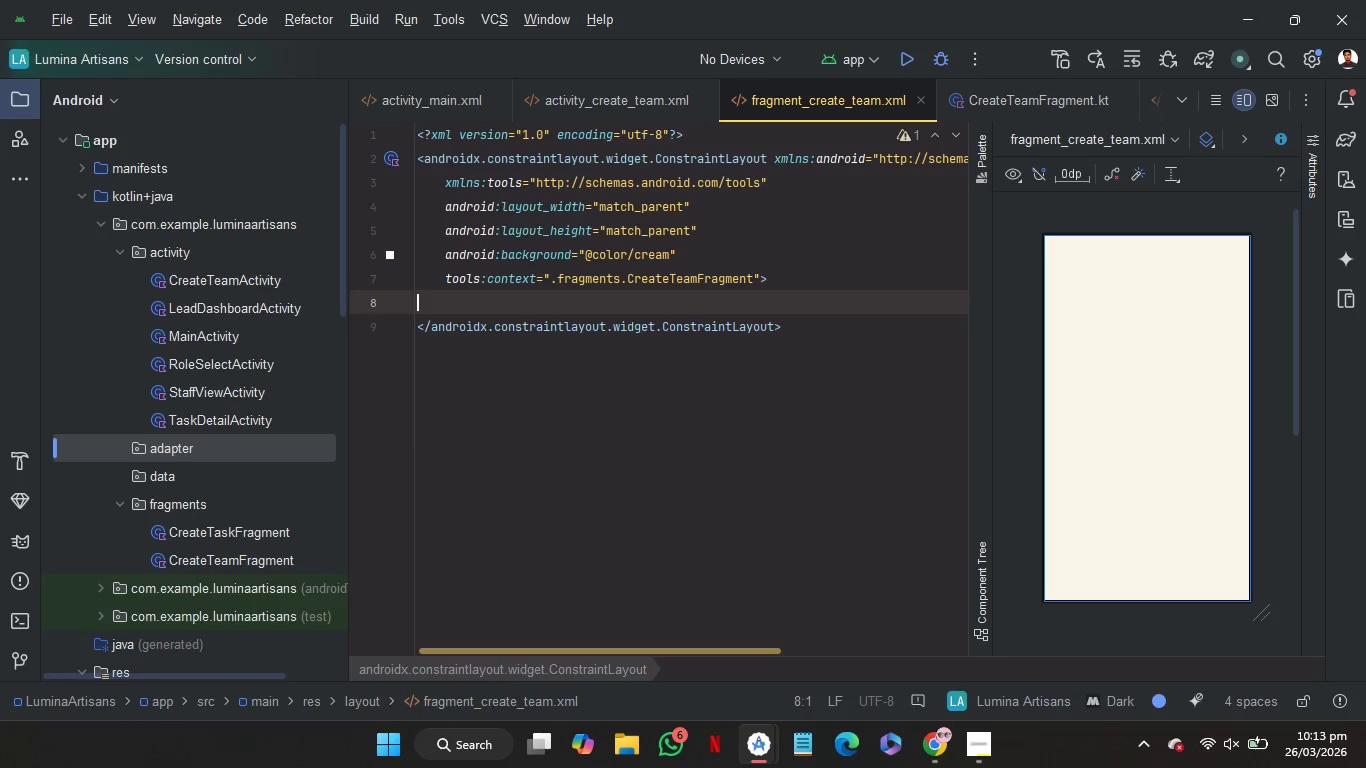 
key(Enter)
 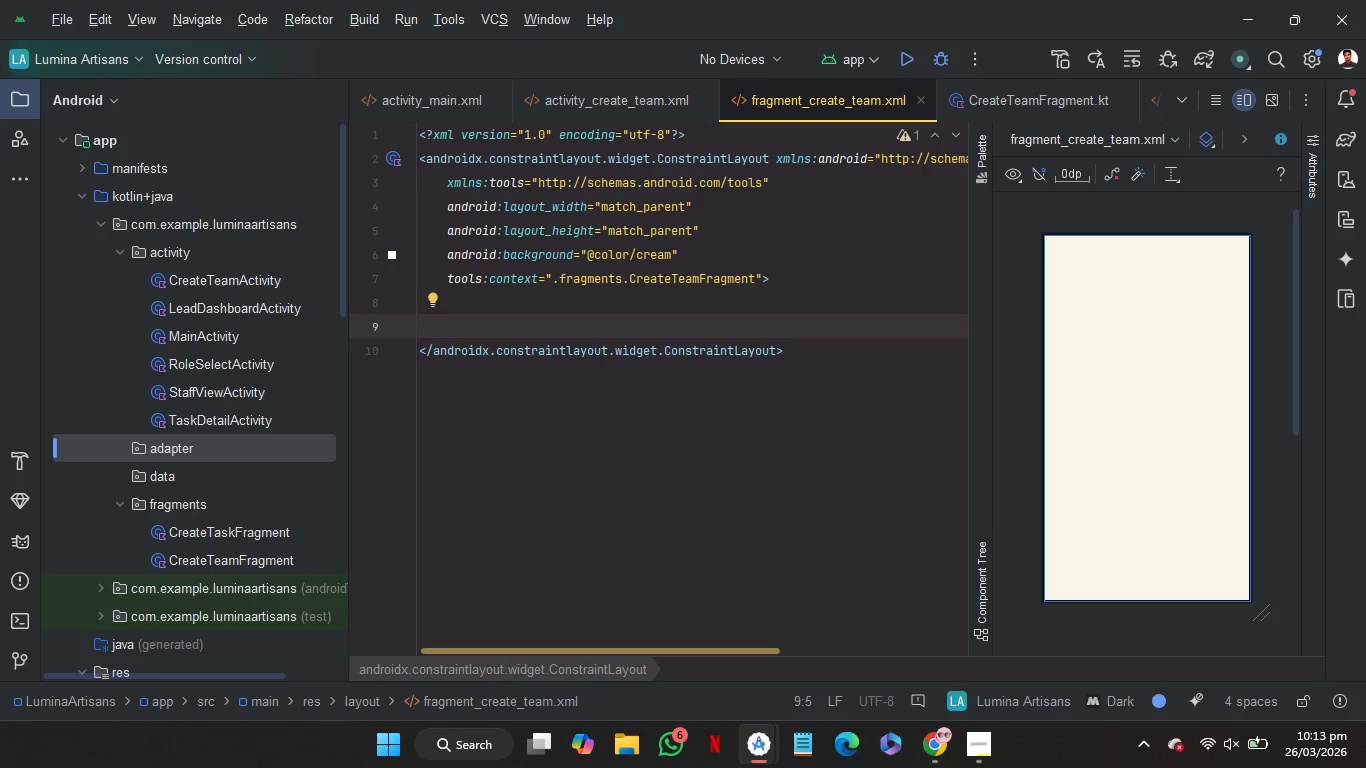 
key(Shift+Comma)
 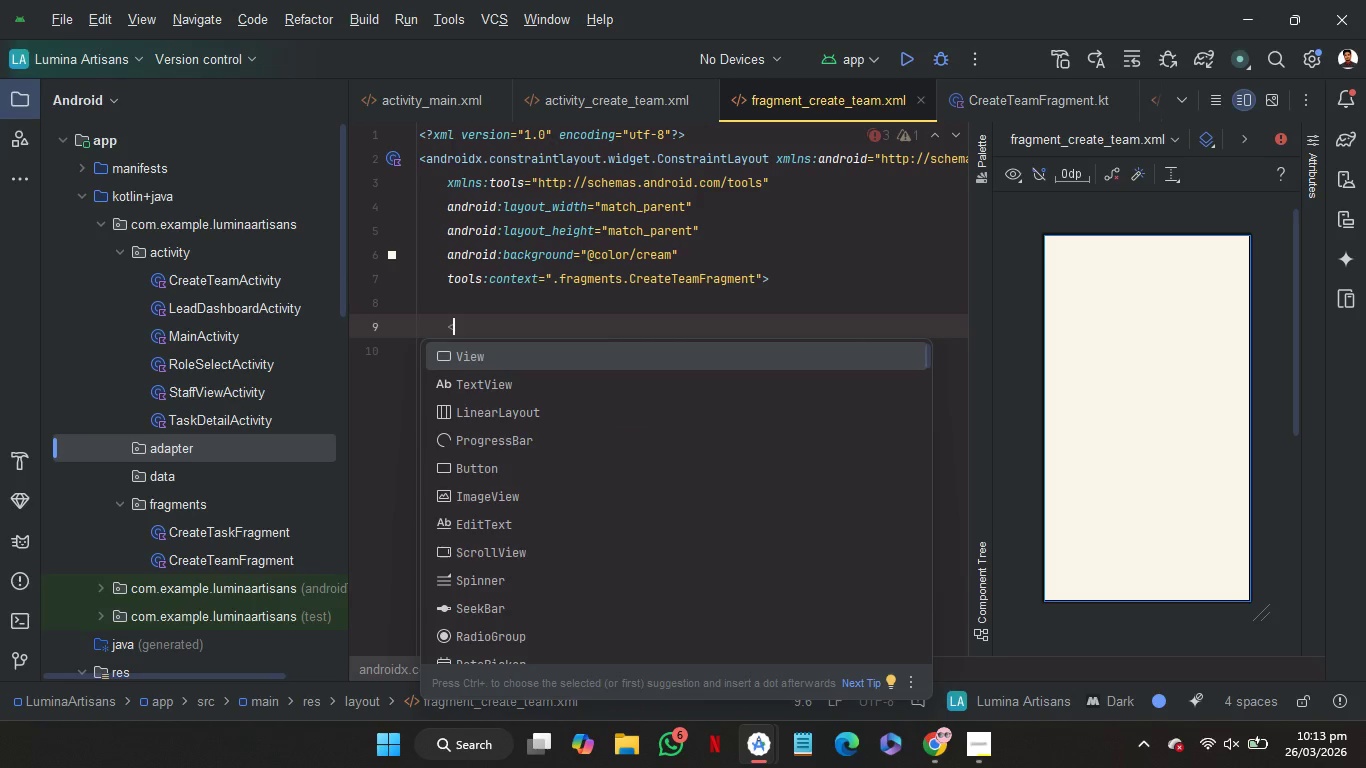 
wait(6.56)
 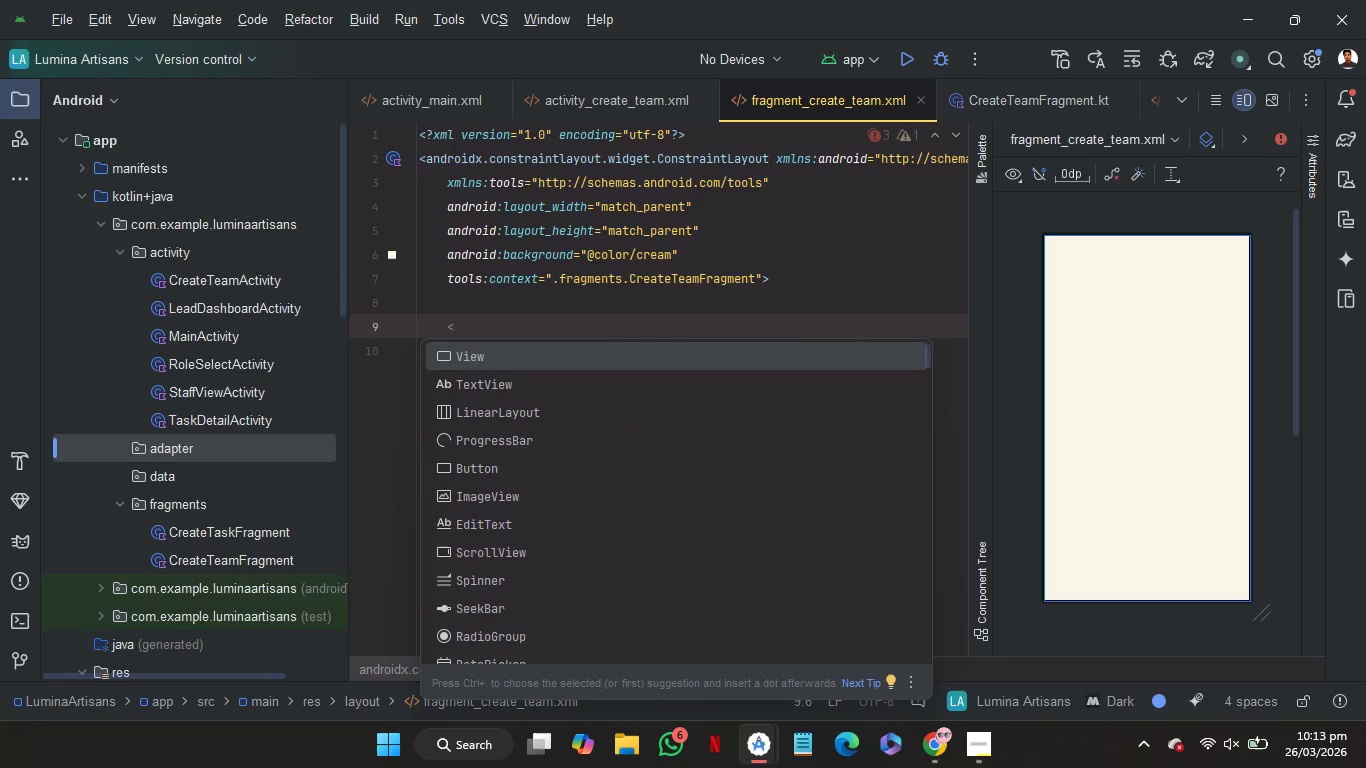 
type(MTV)
 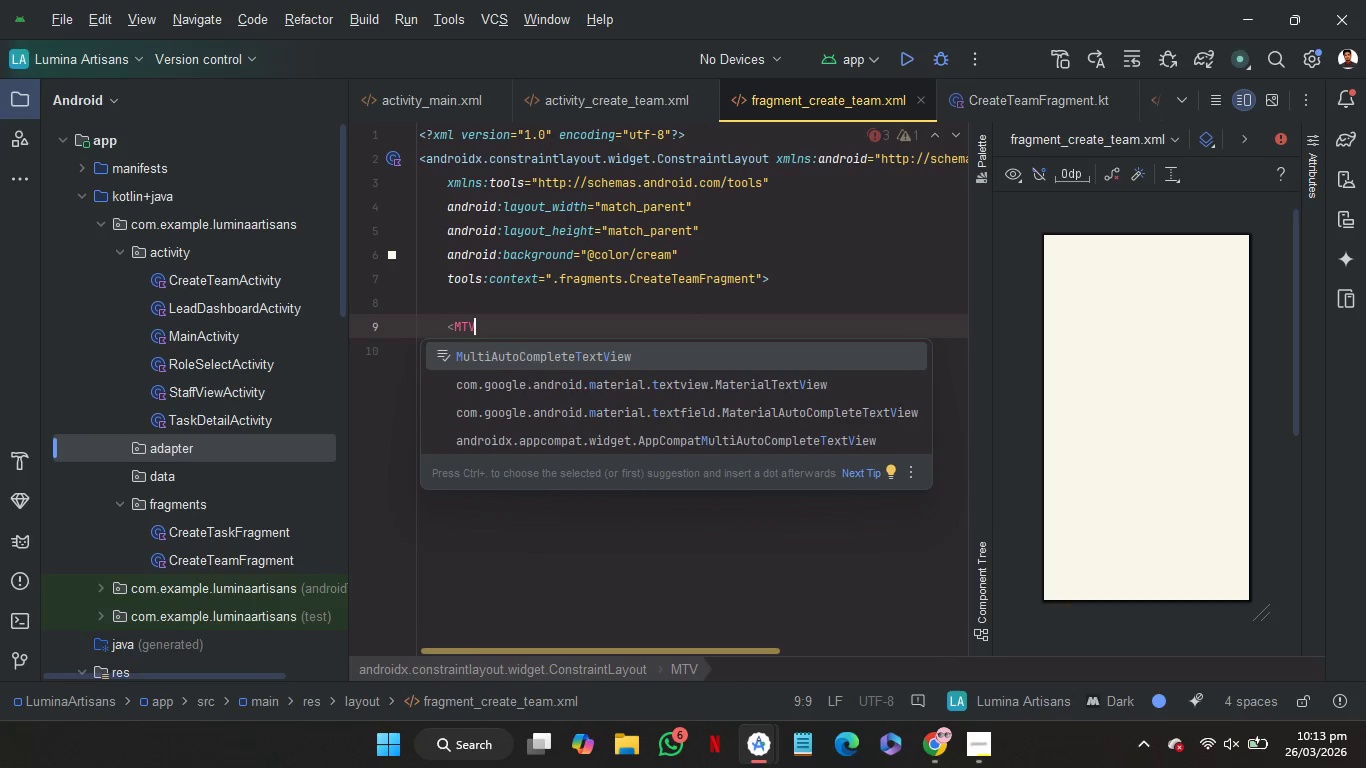 
key(ArrowDown)
 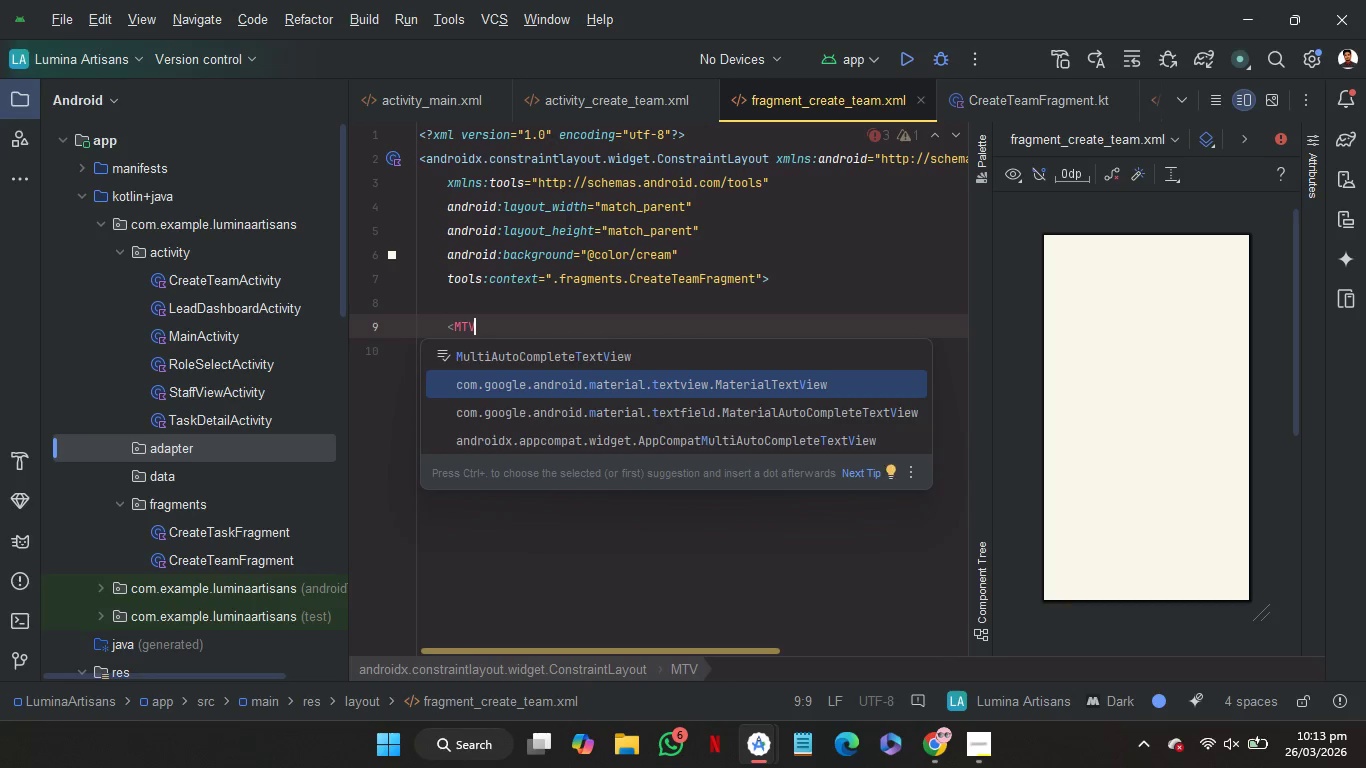 
key(Enter)
 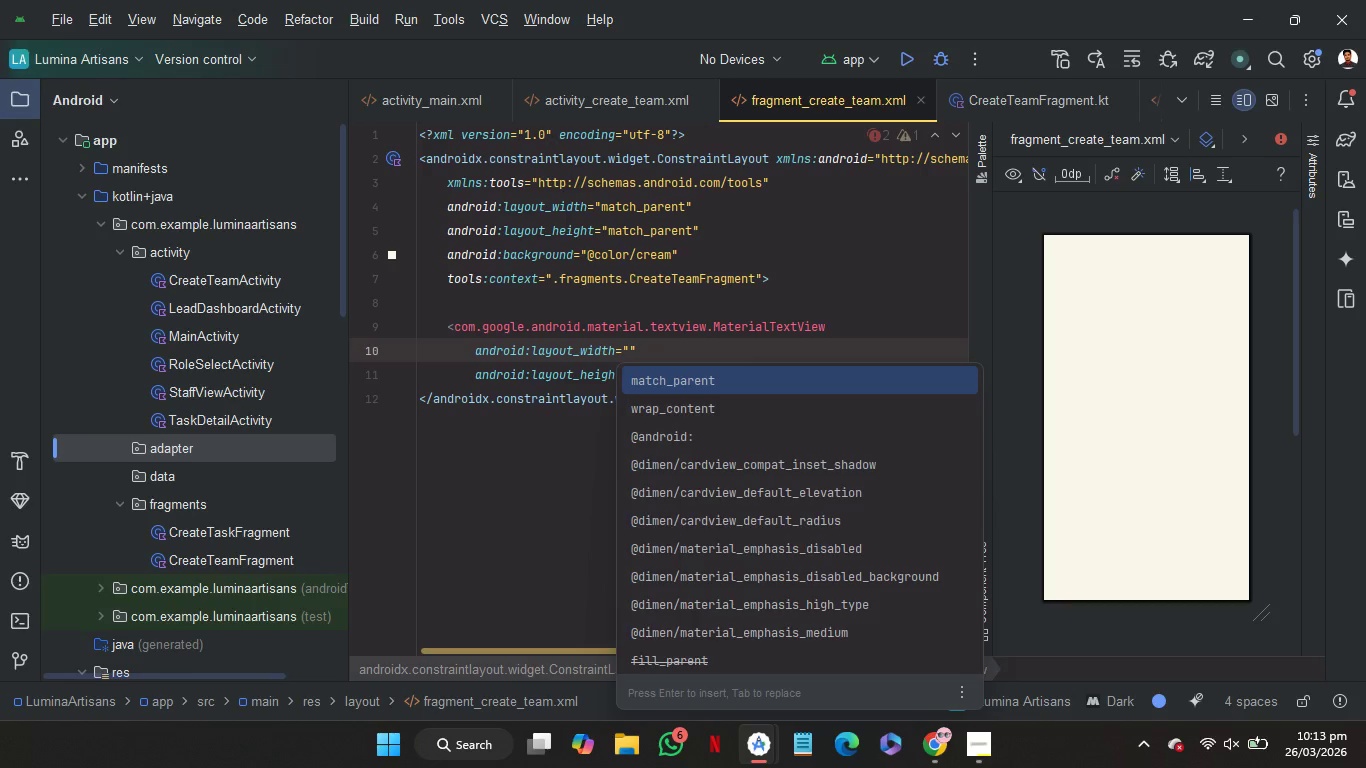 
wait(7.22)
 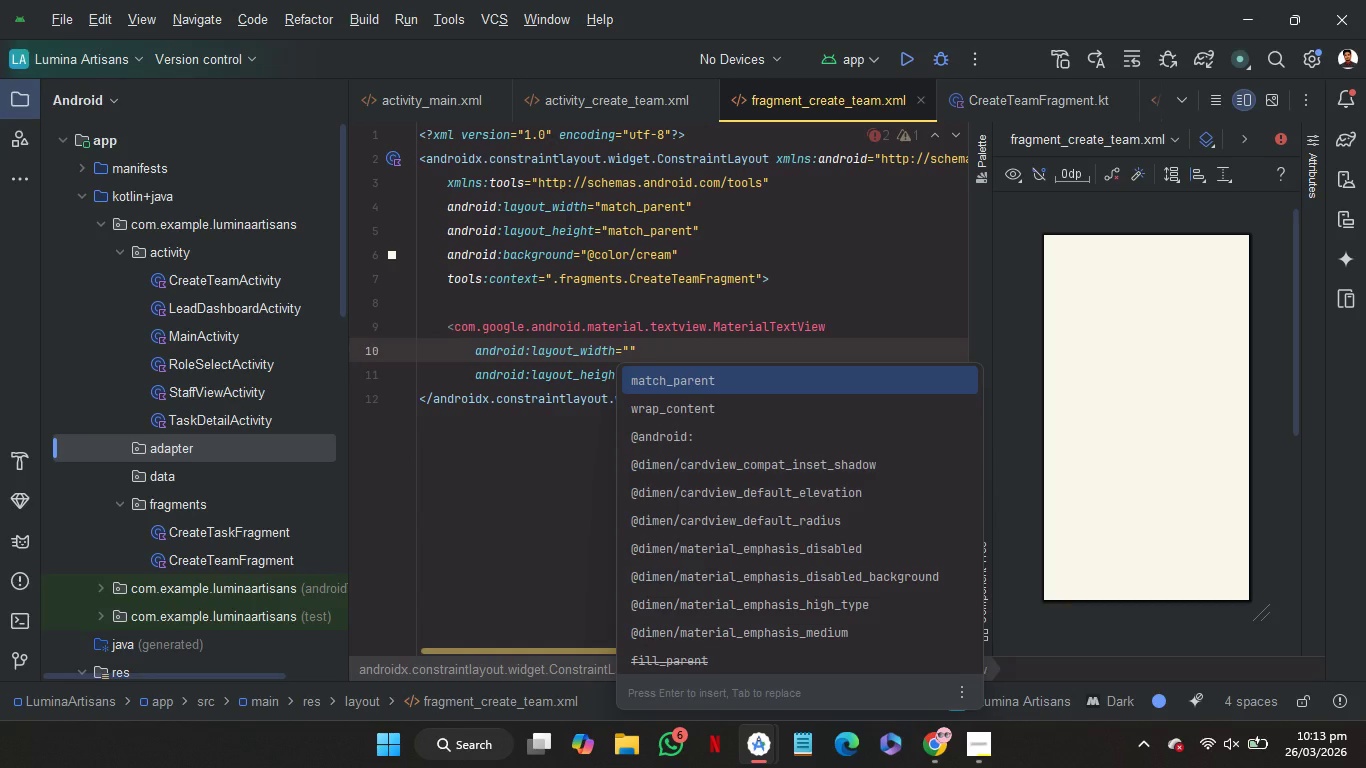 
type(0dp)
 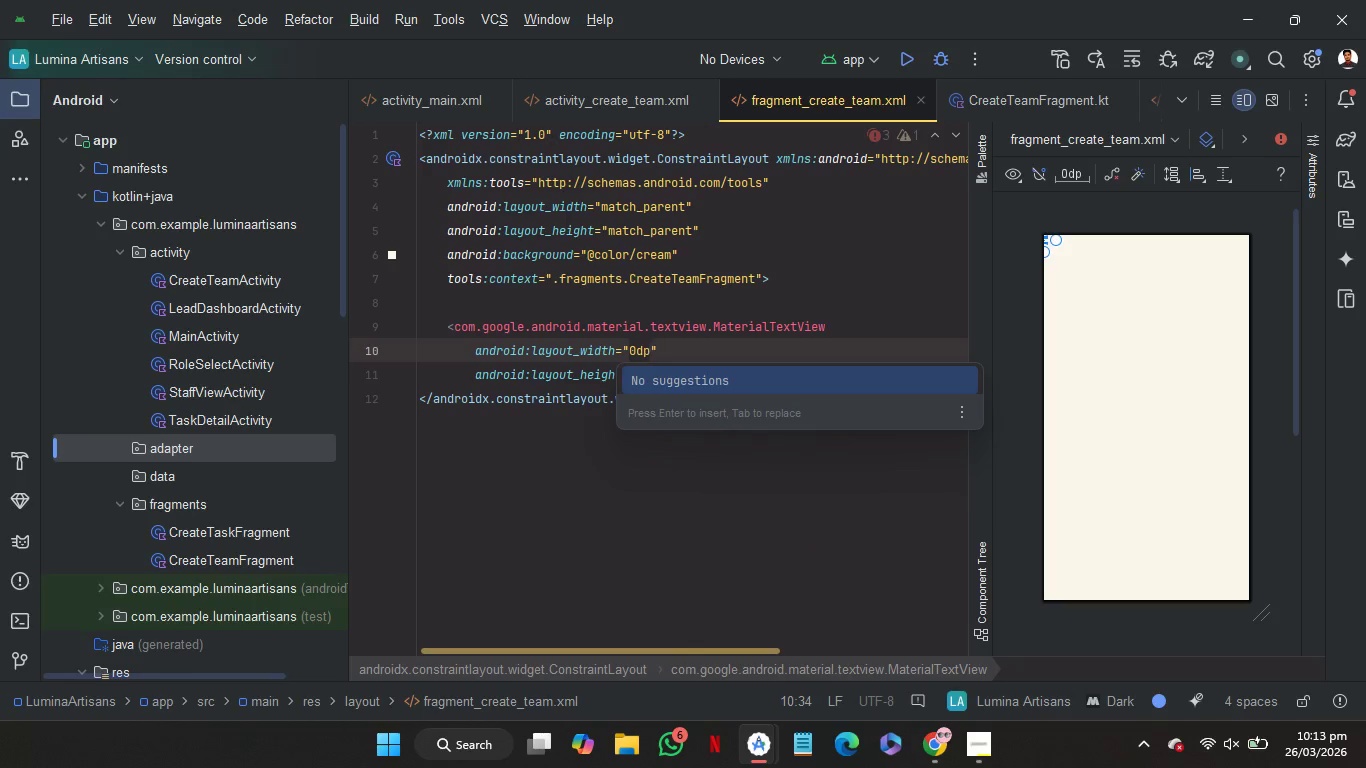 
key(ArrowRight)
 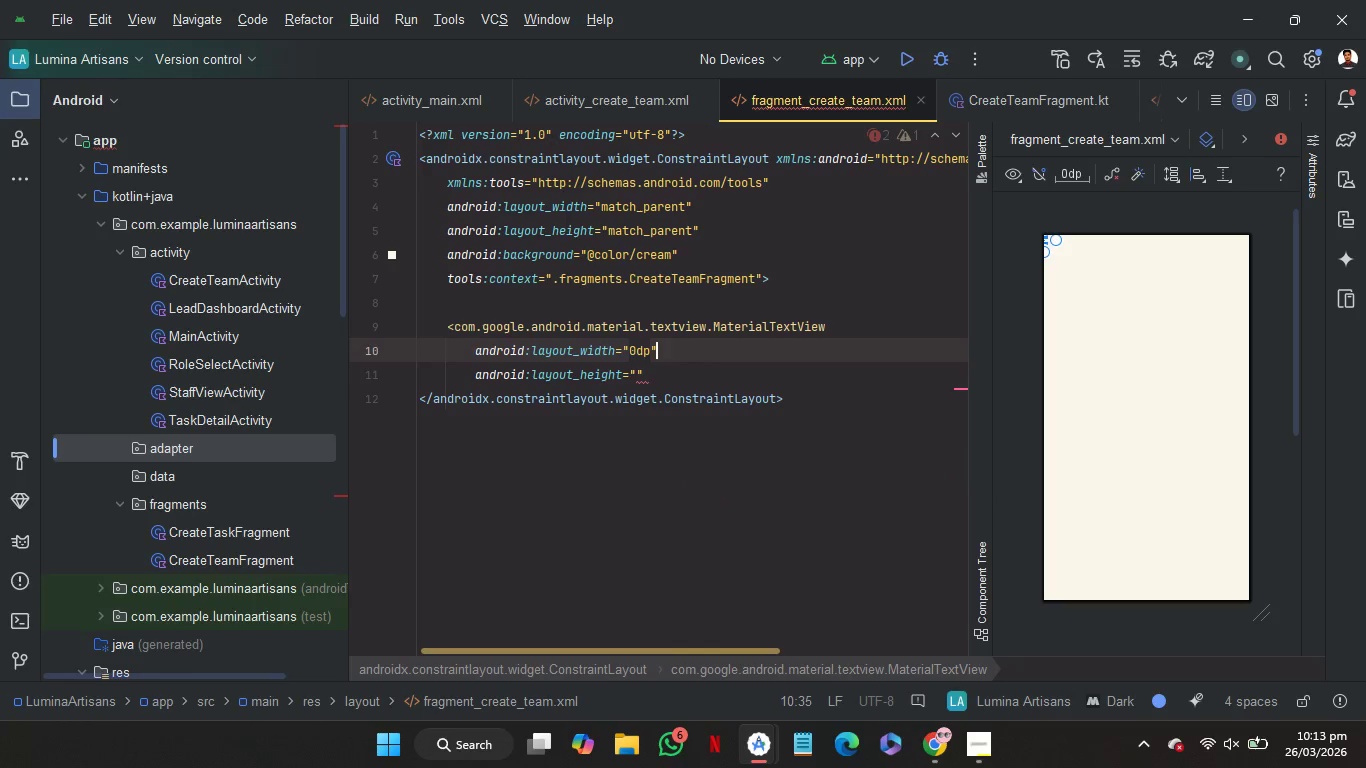 
key(ArrowDown)
 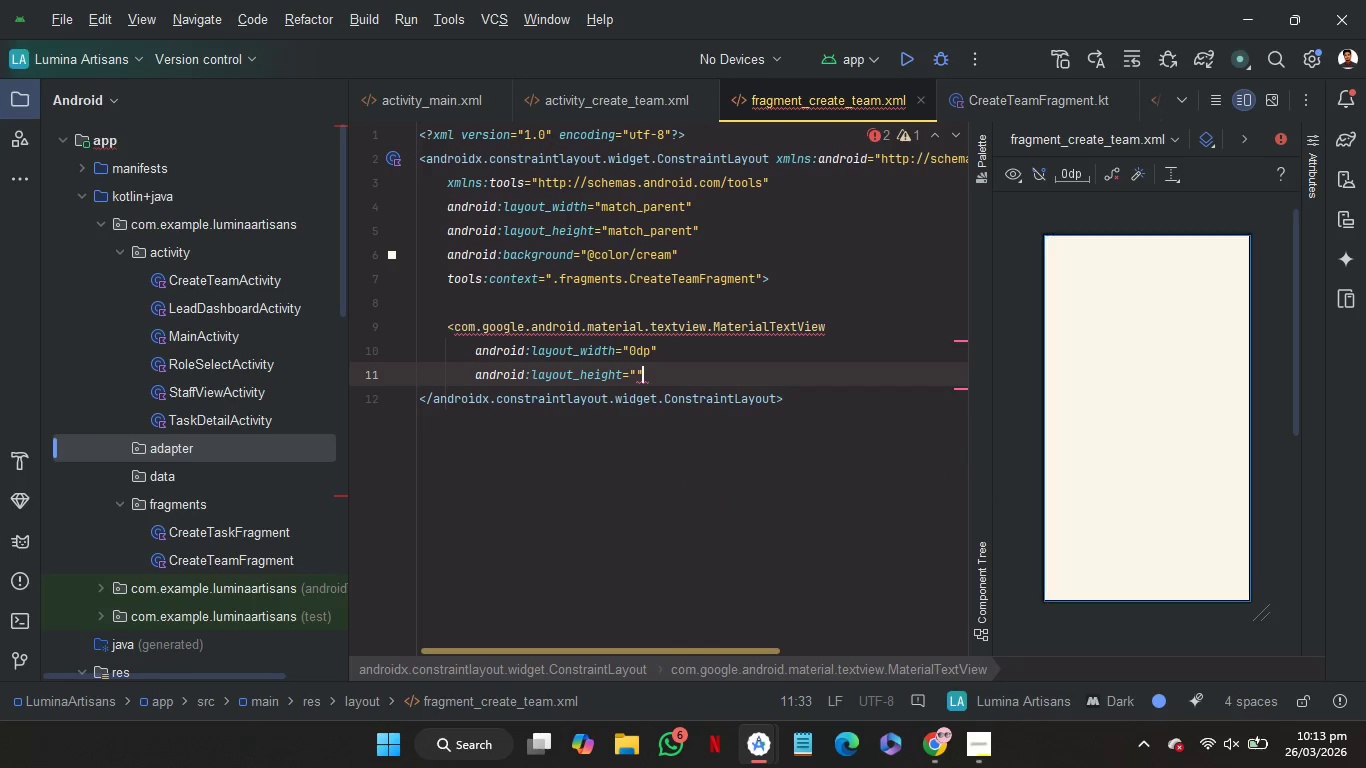 
key(ArrowLeft)
 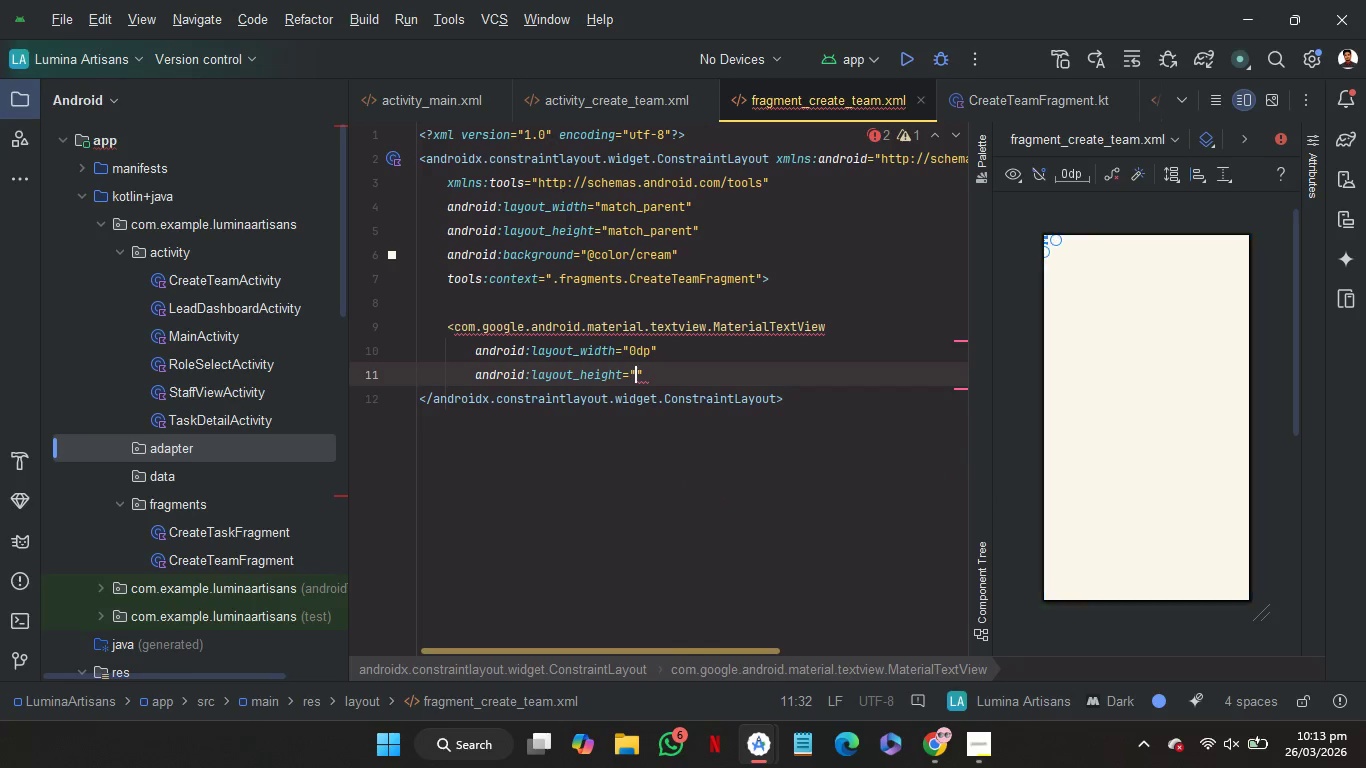 
key(ArrowRight)
 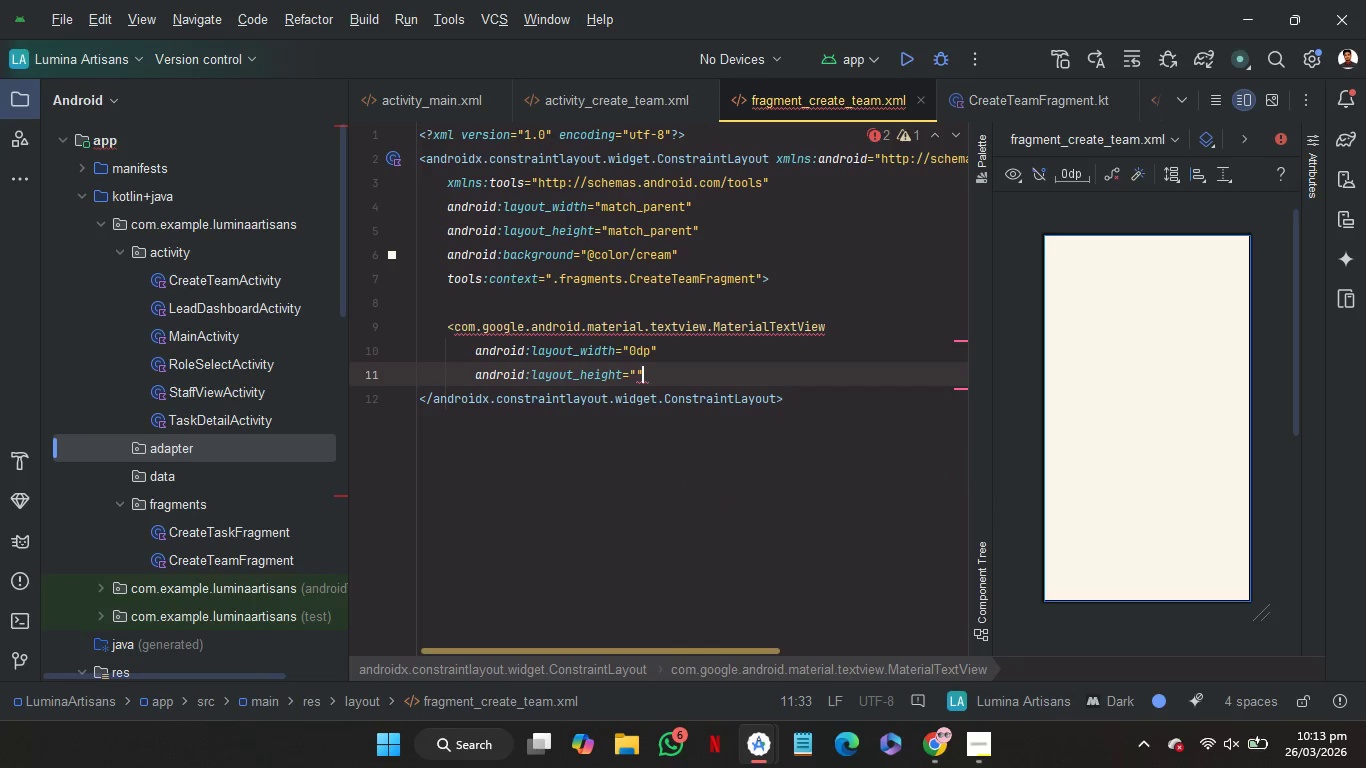 
key(ArrowLeft)
 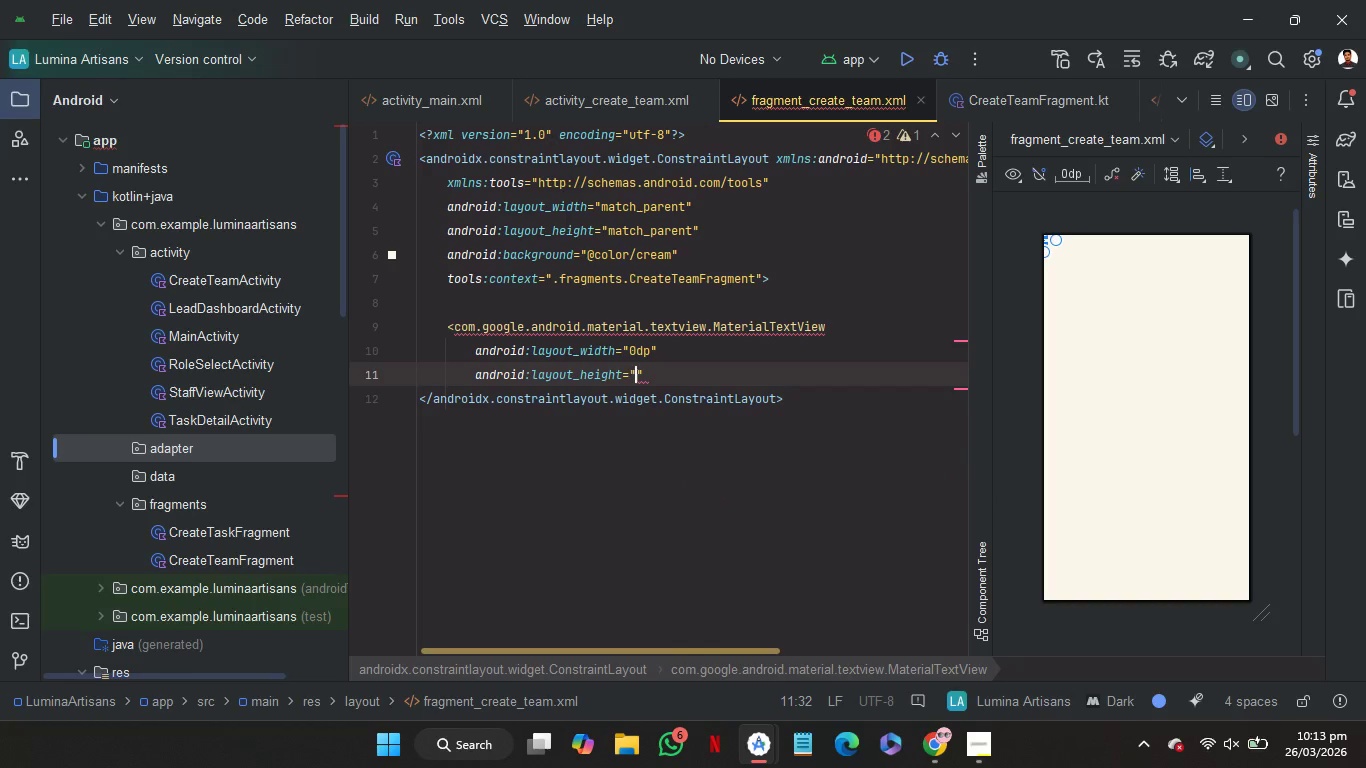 
type(wr)
 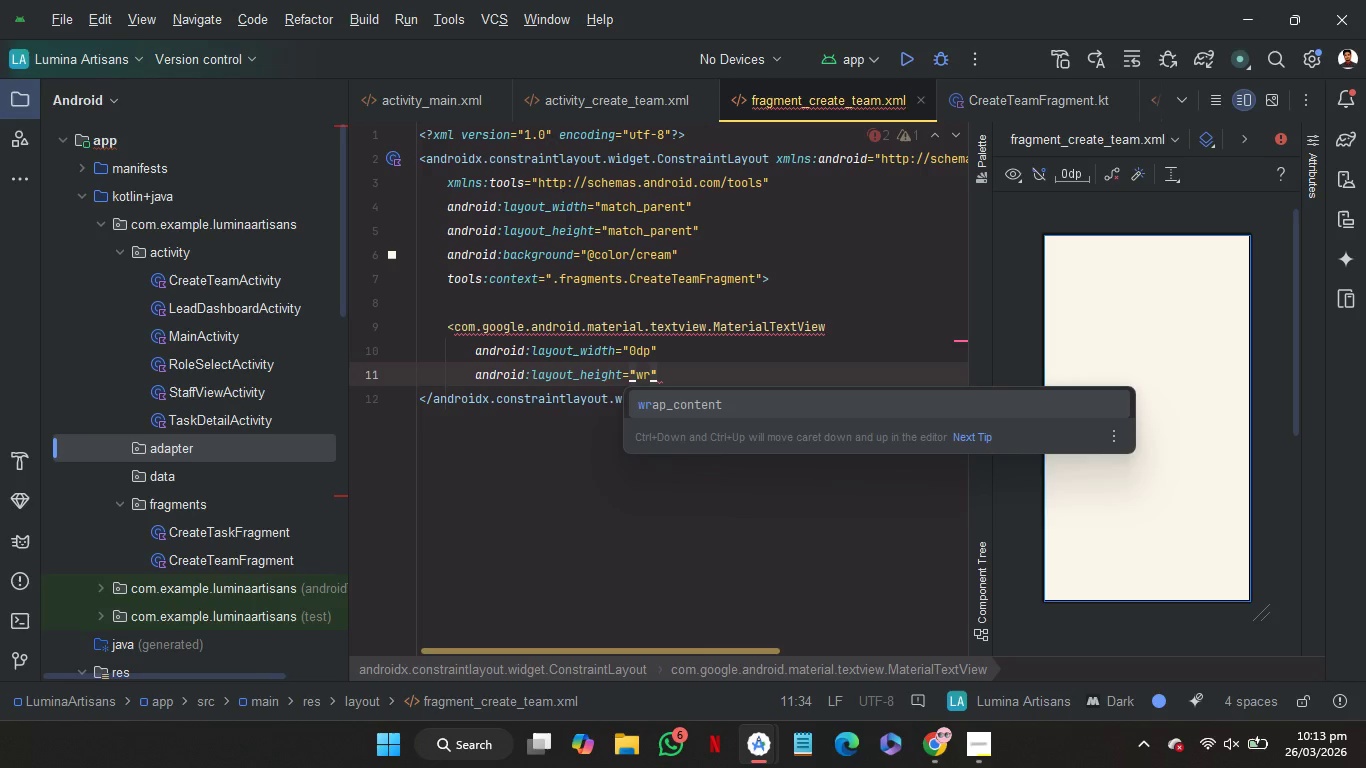 
key(Enter)
 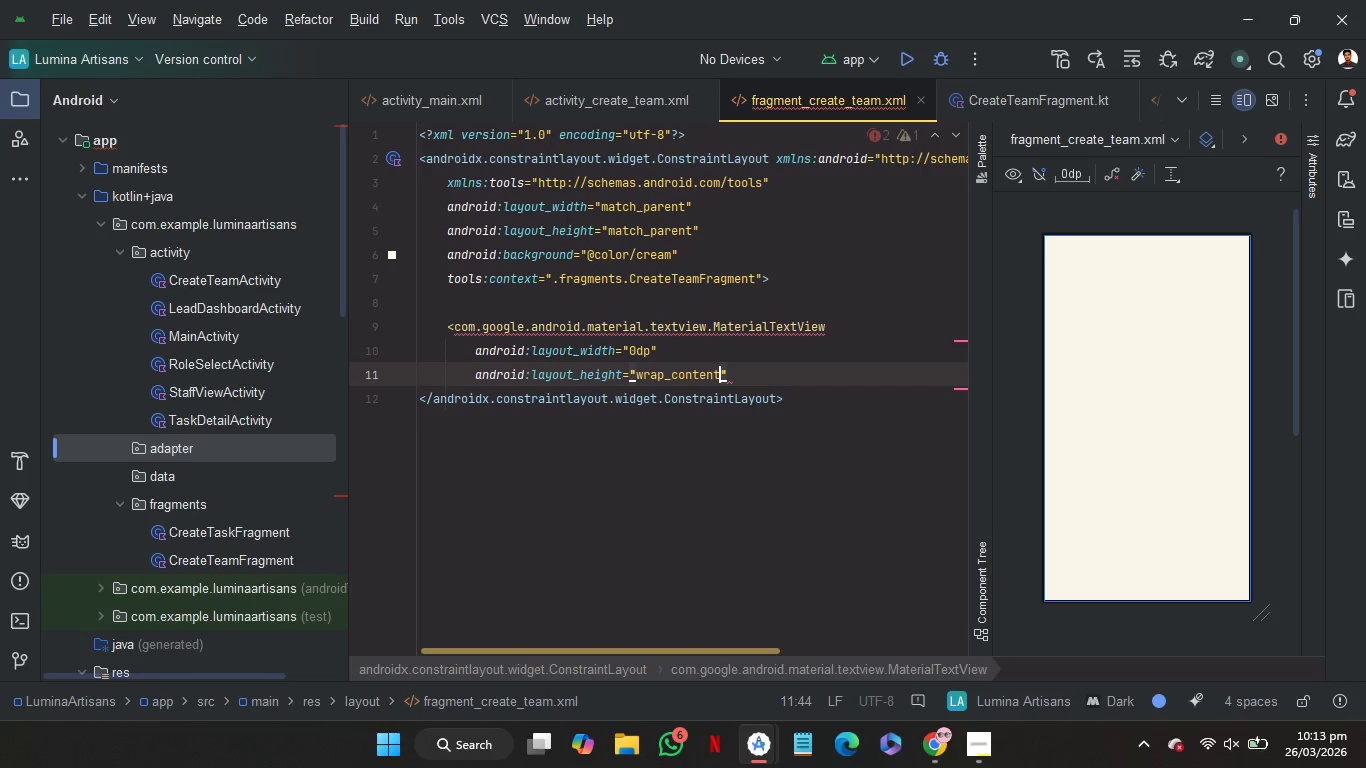 
key(ArrowRight)
 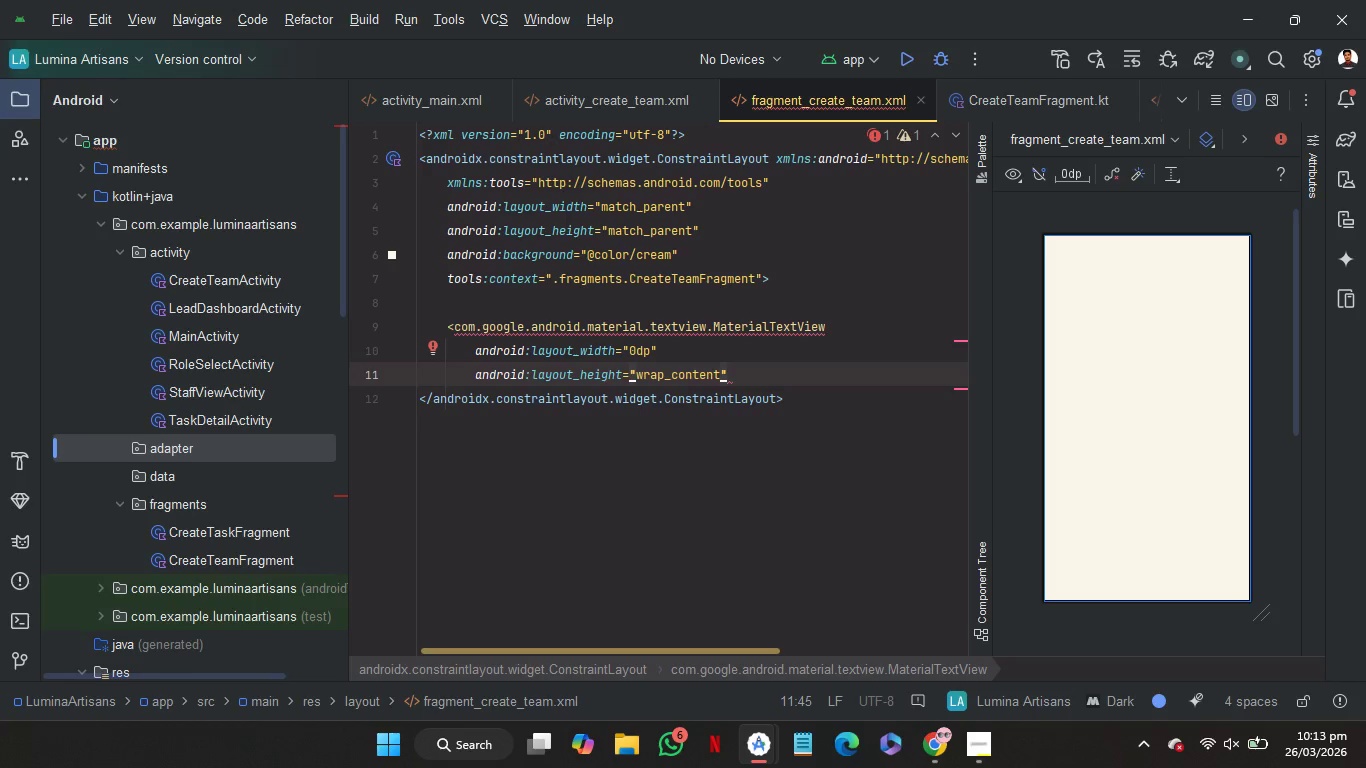 
key(Enter)
 